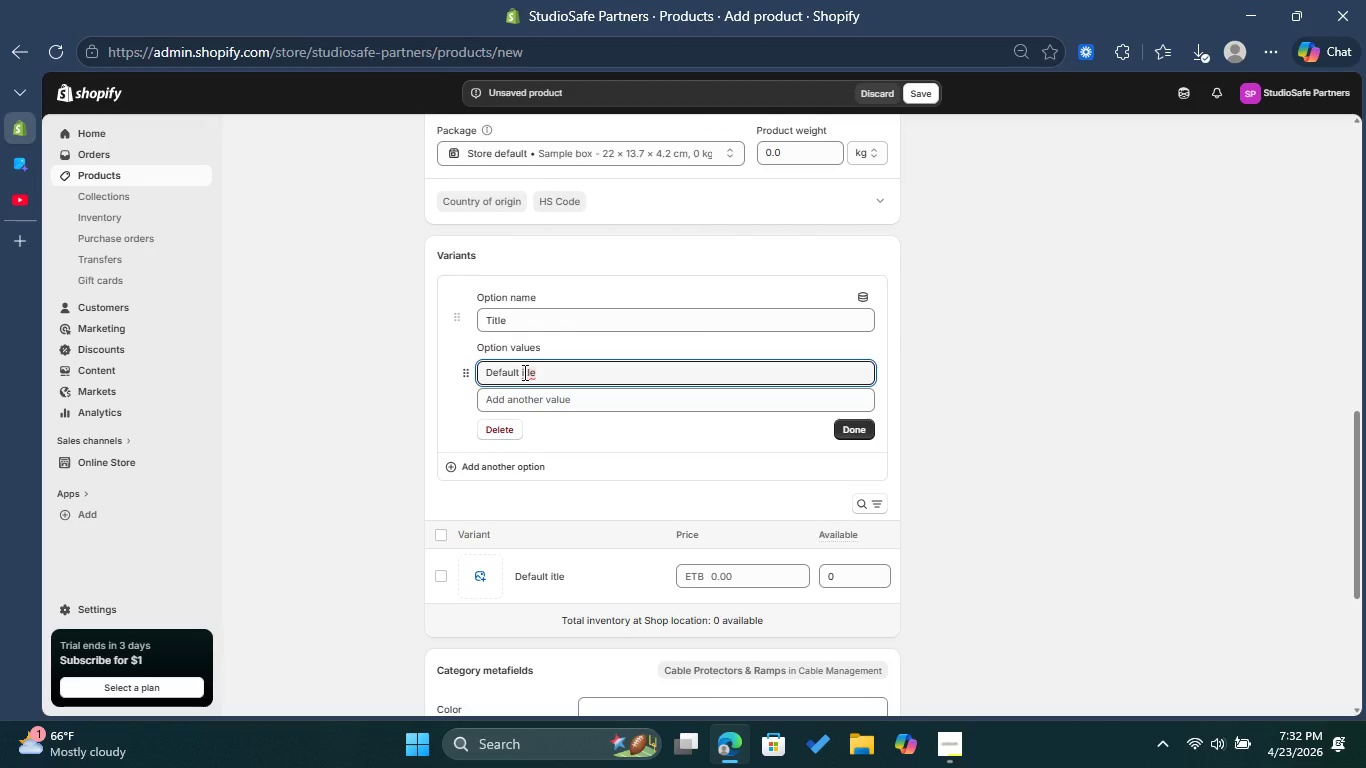 
left_click([518, 363])
 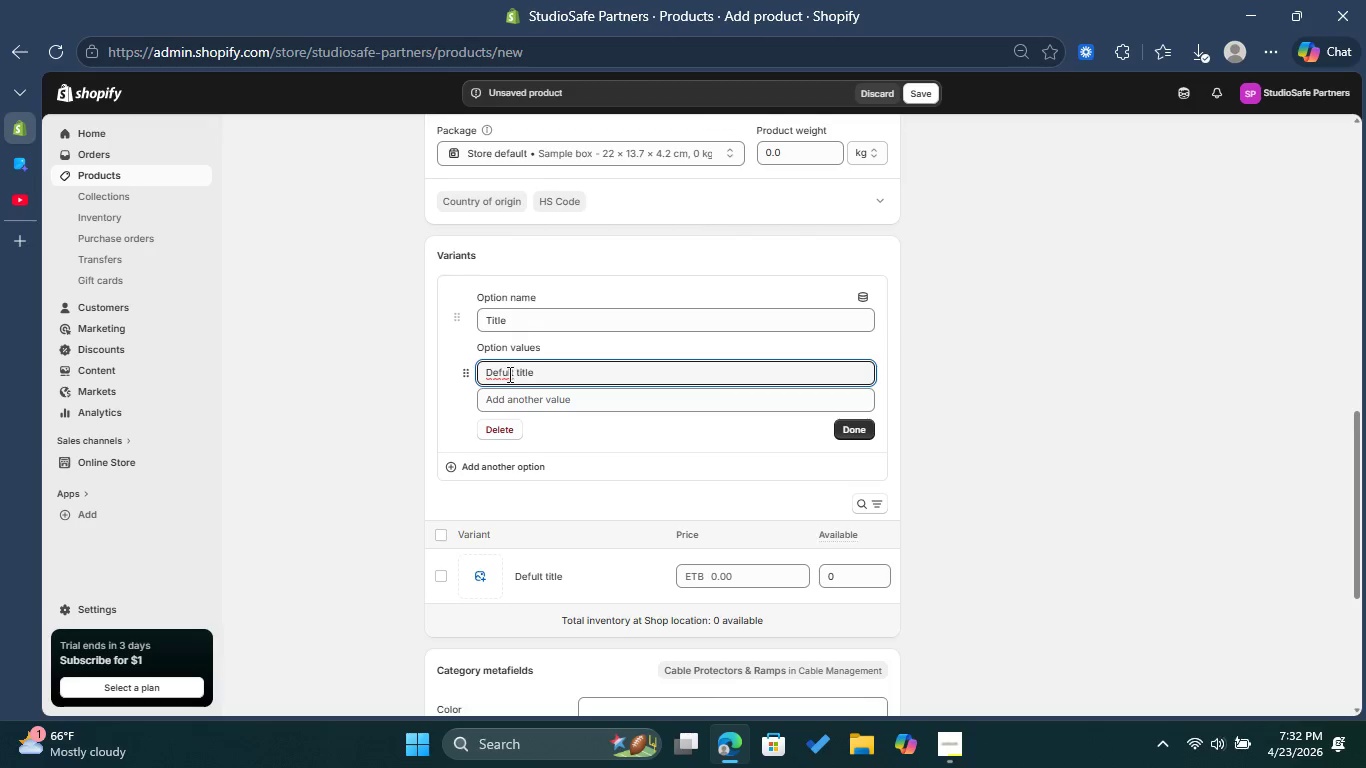 
left_click([504, 374])
 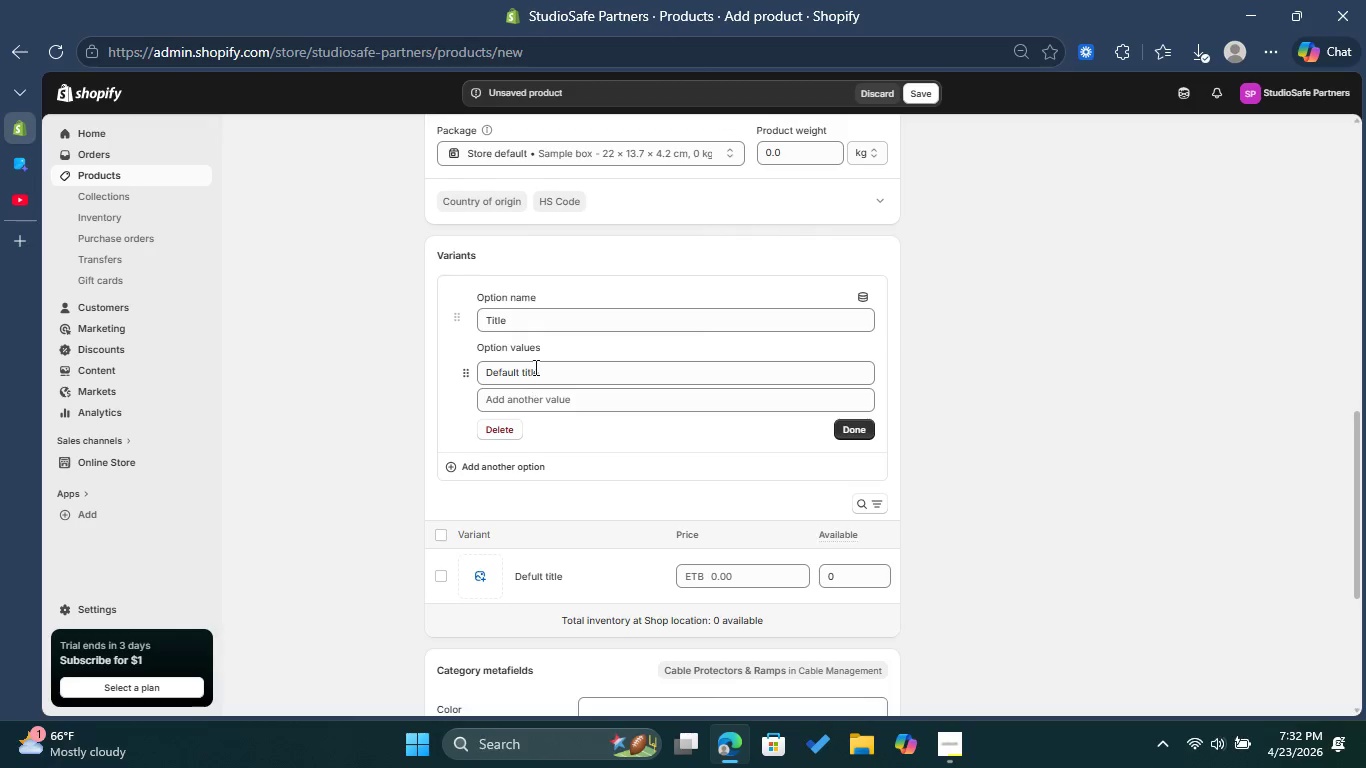 
left_click([523, 372])
 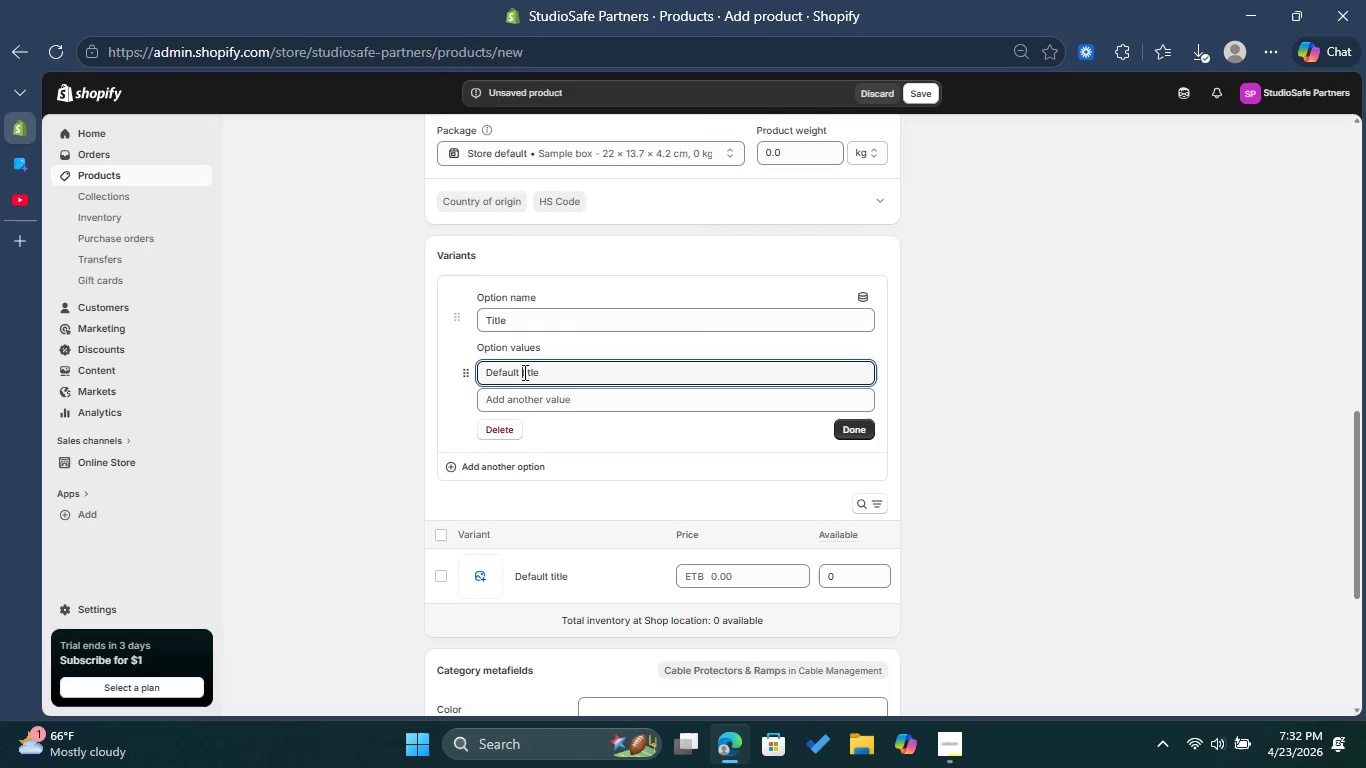 
key(ArrowRight)
 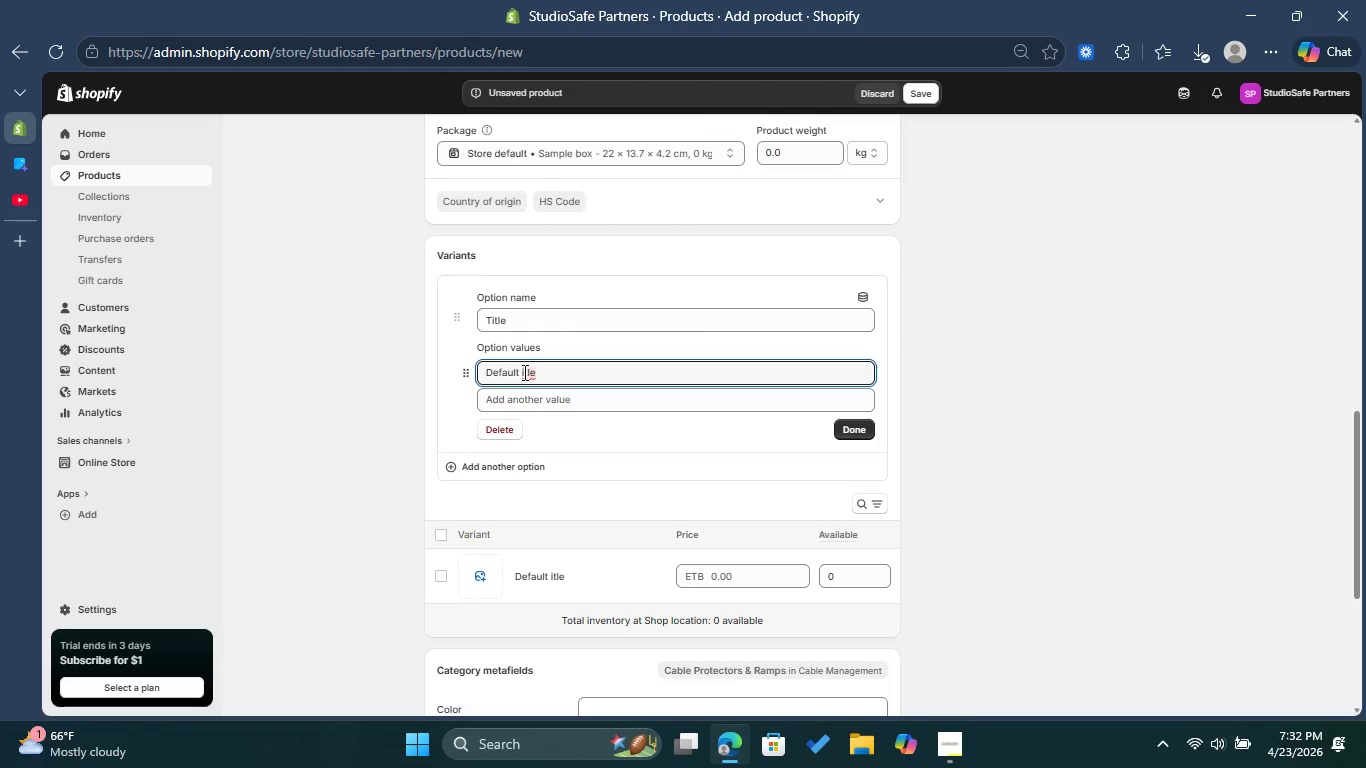 
key(Shift+ShiftLeft)
 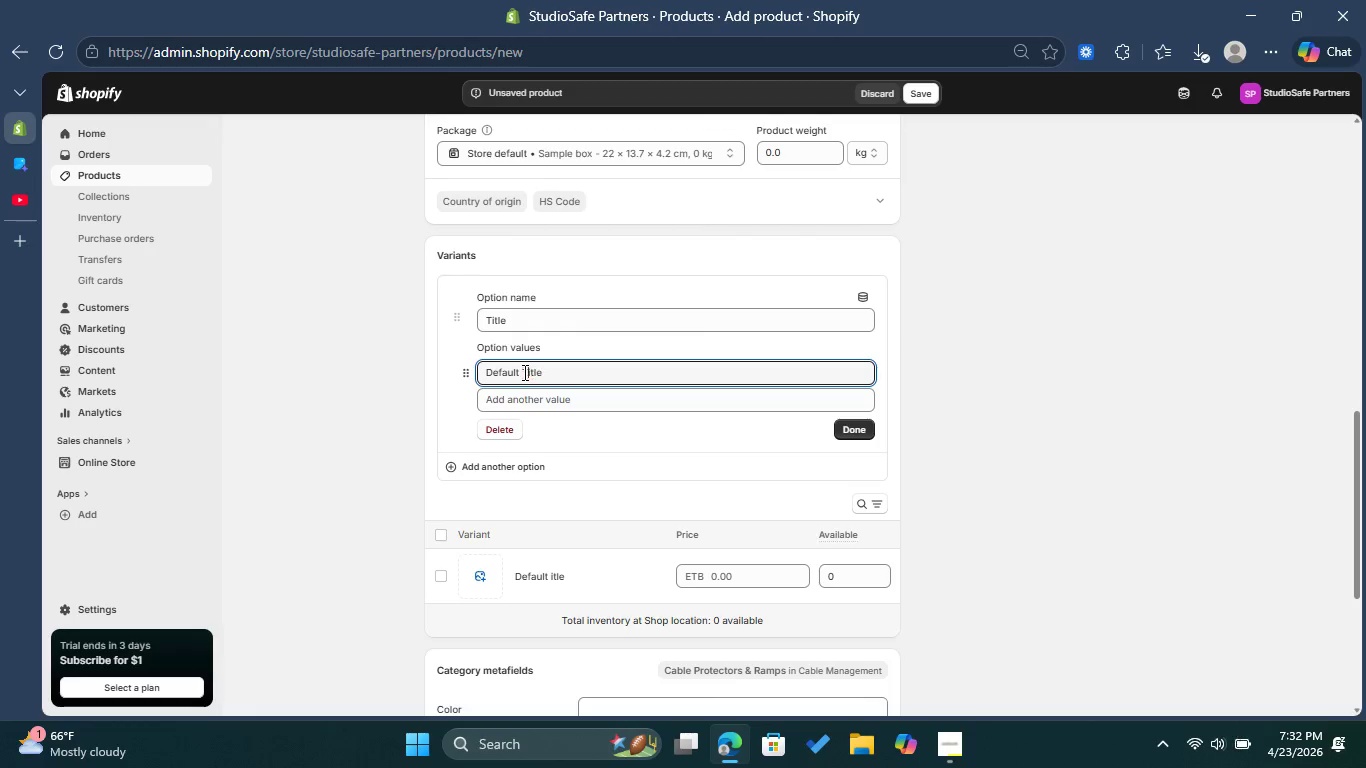 
key(Shift+T)
 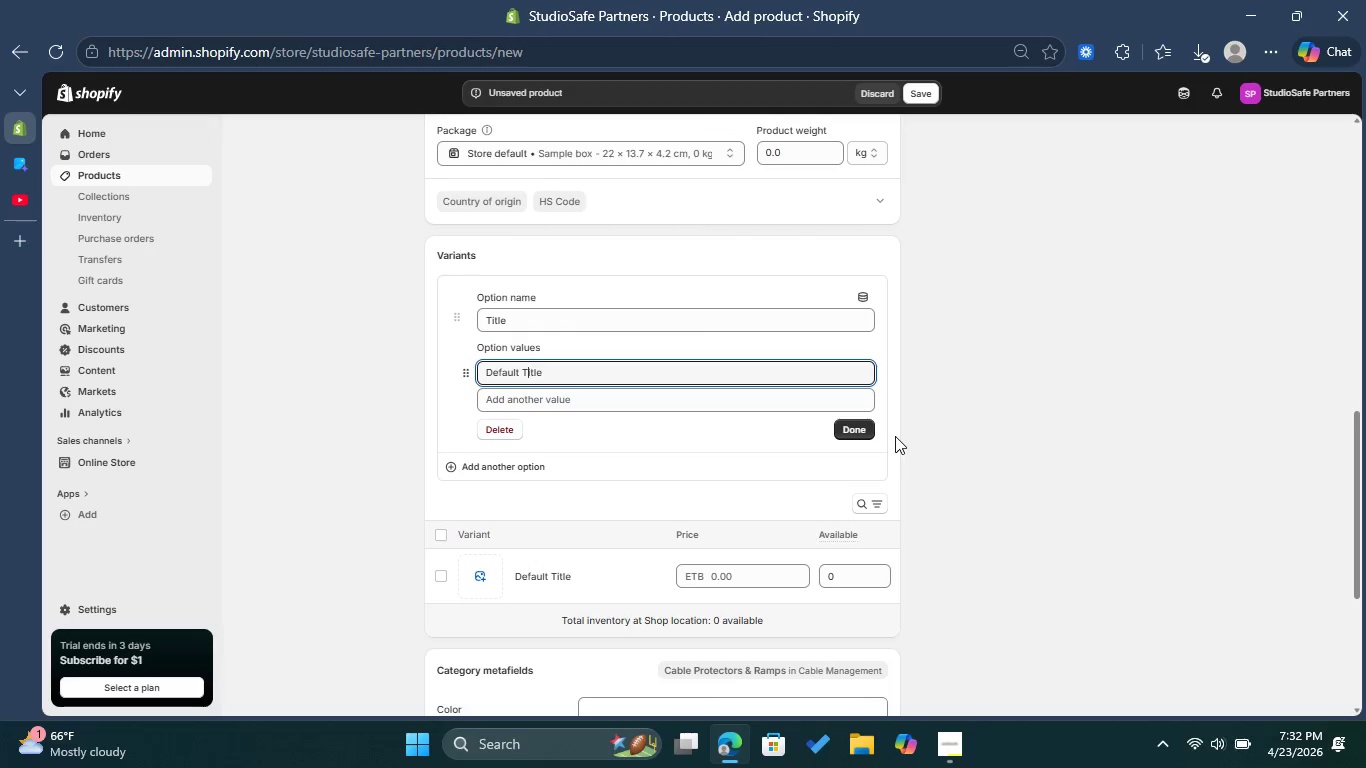 
left_click([862, 421])
 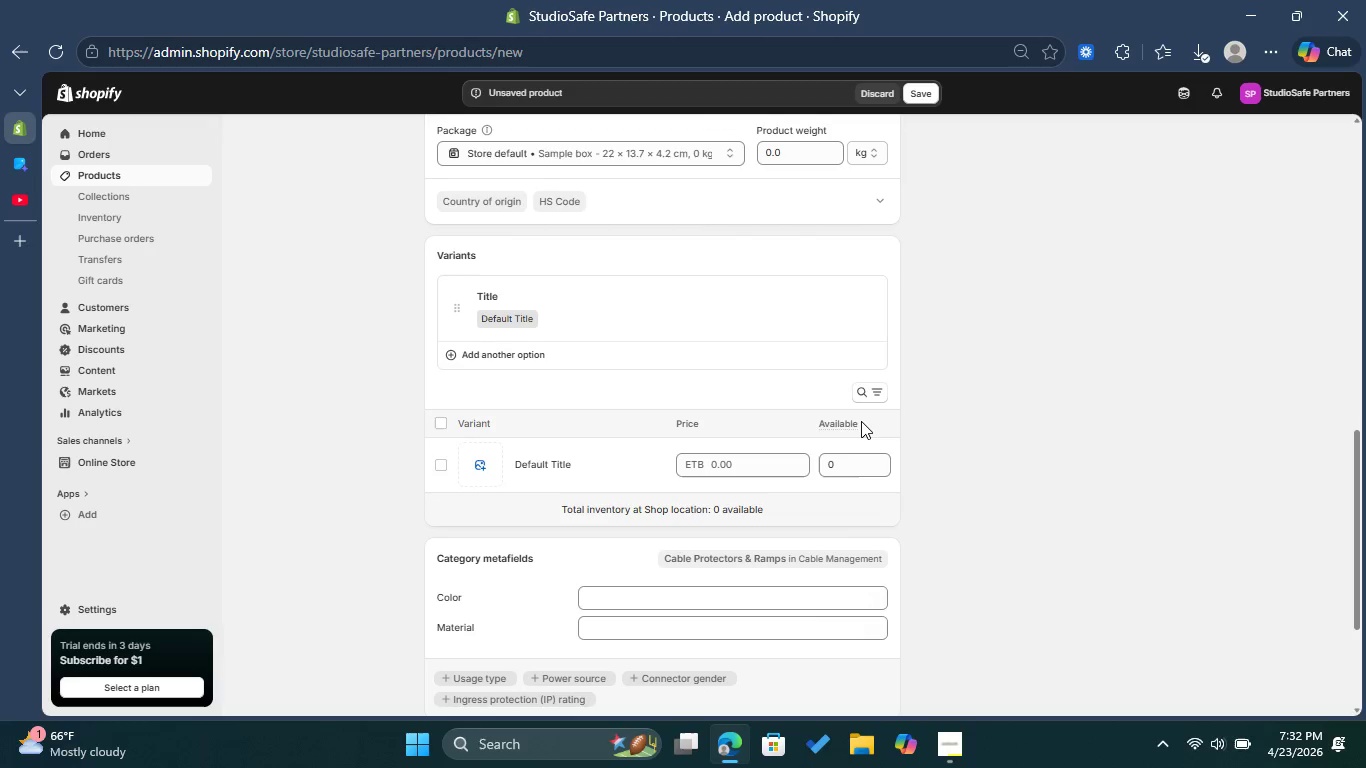 
left_click([626, 449])
 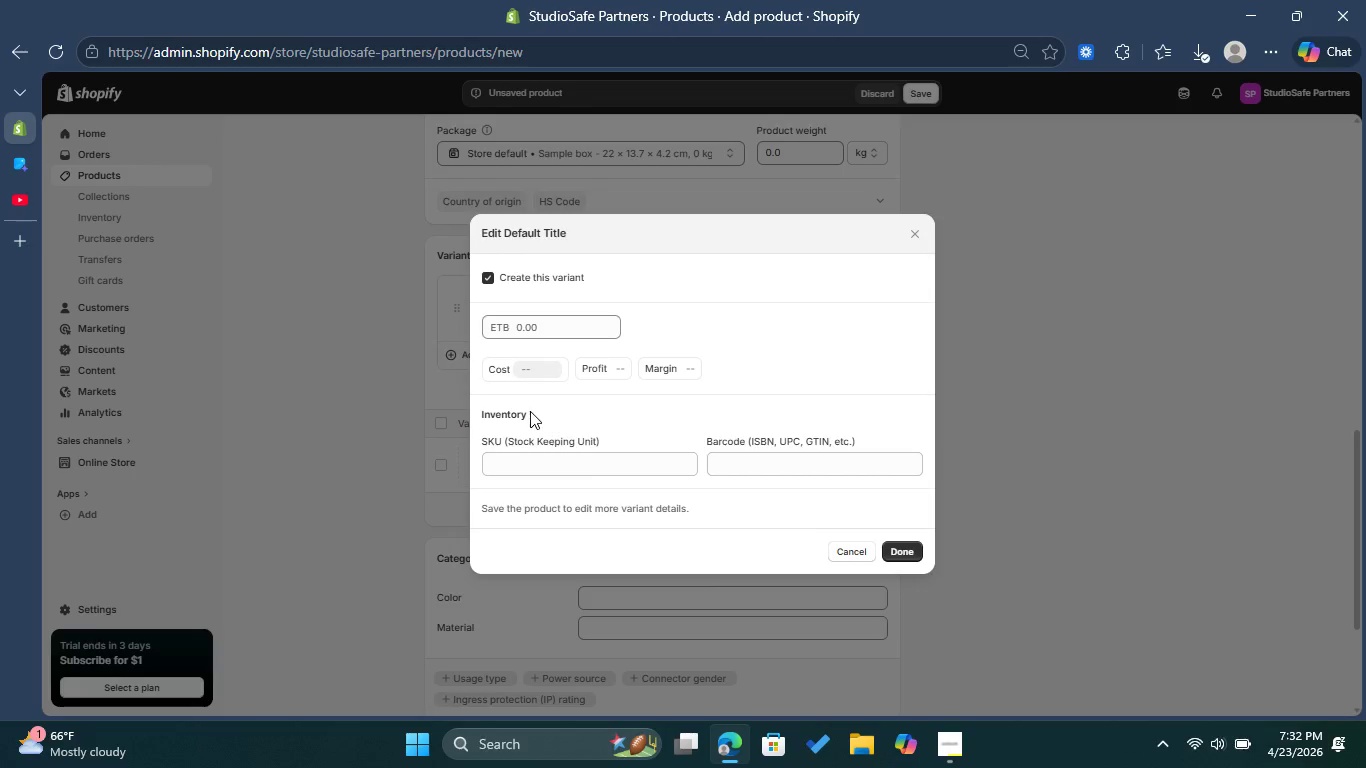 
left_click([585, 458])
 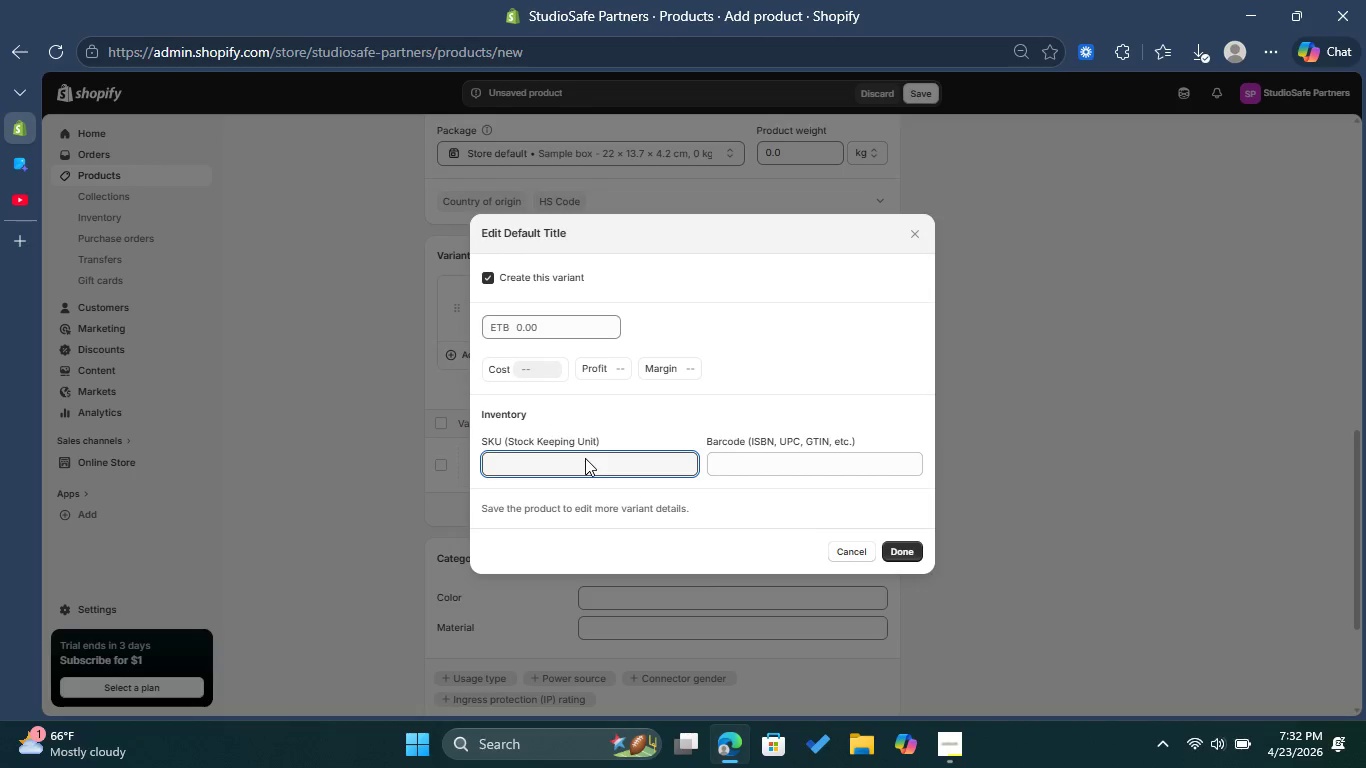 
type(SSP-GER_)
key(Backspace)
type(-002)
 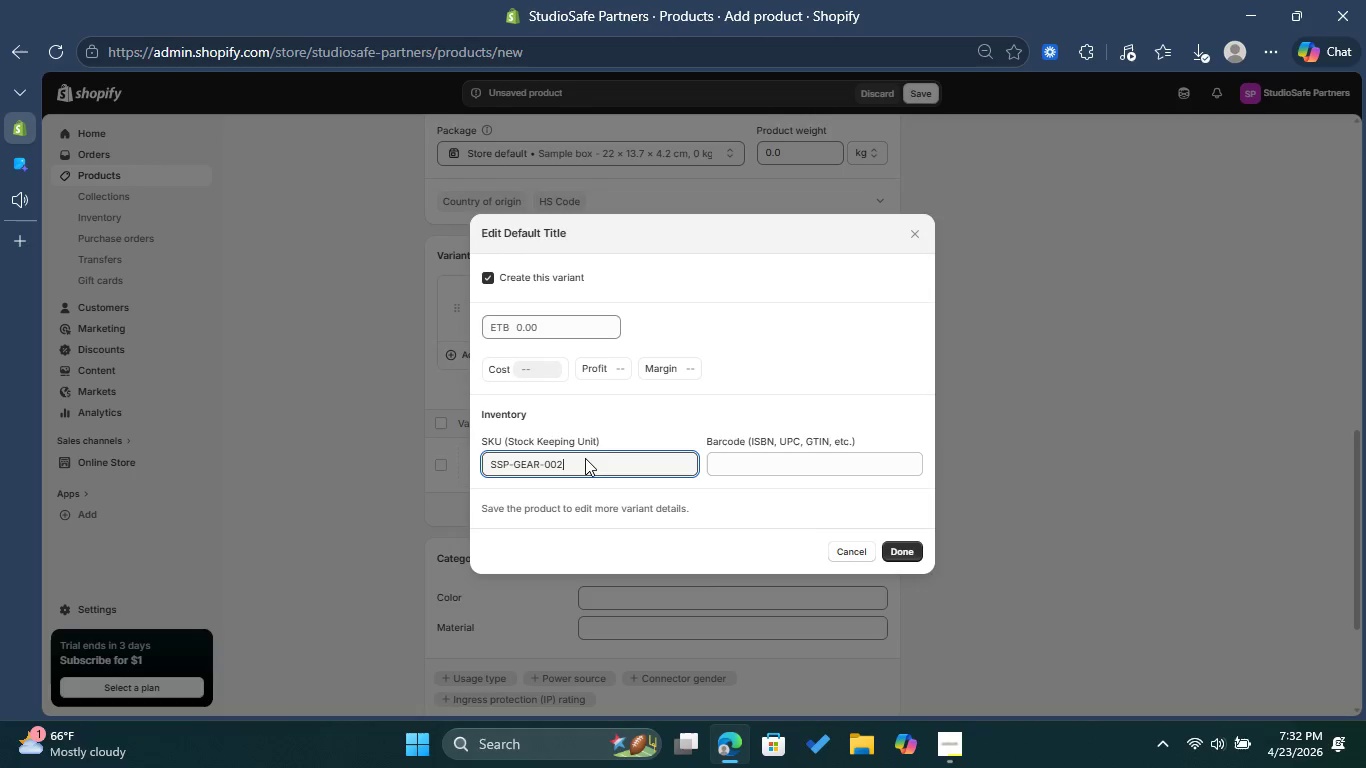 
hold_key(key=A, duration=0.48)
 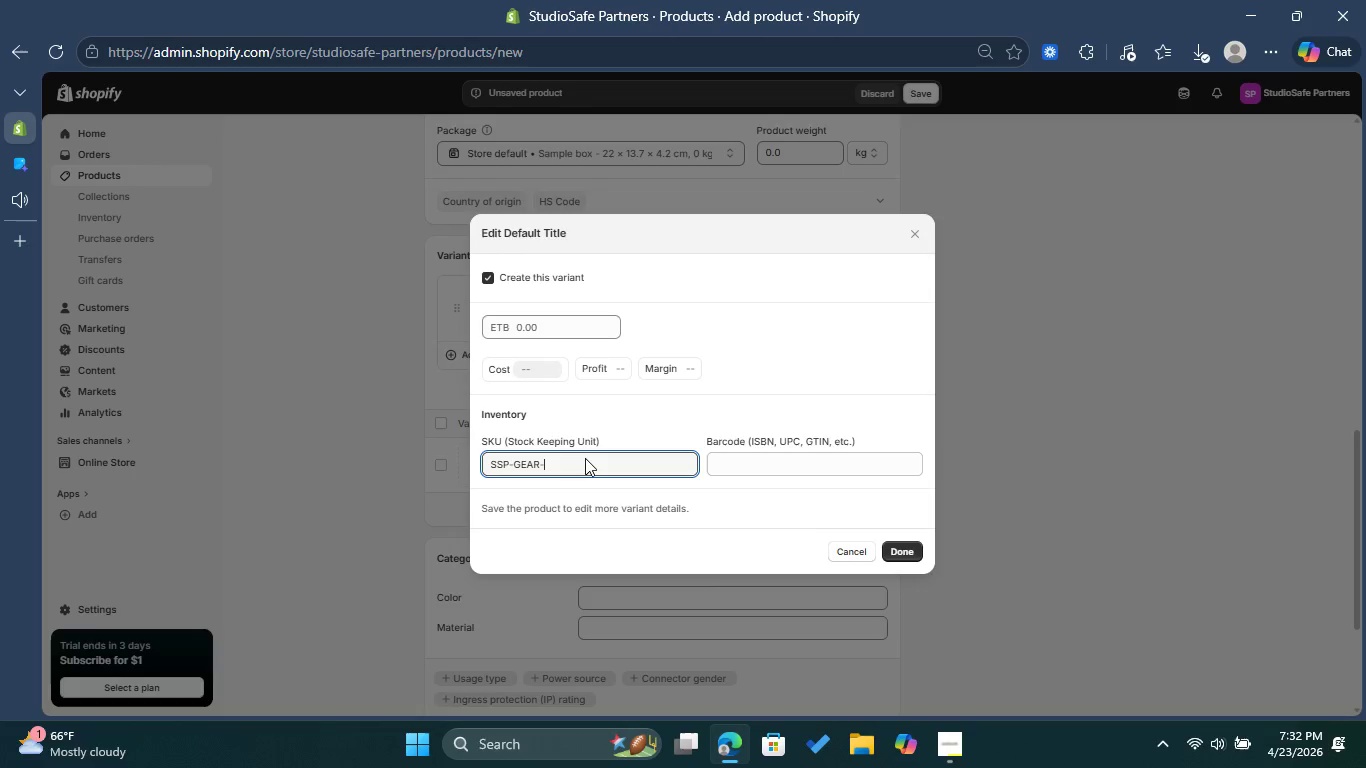 
left_click([565, 329])
 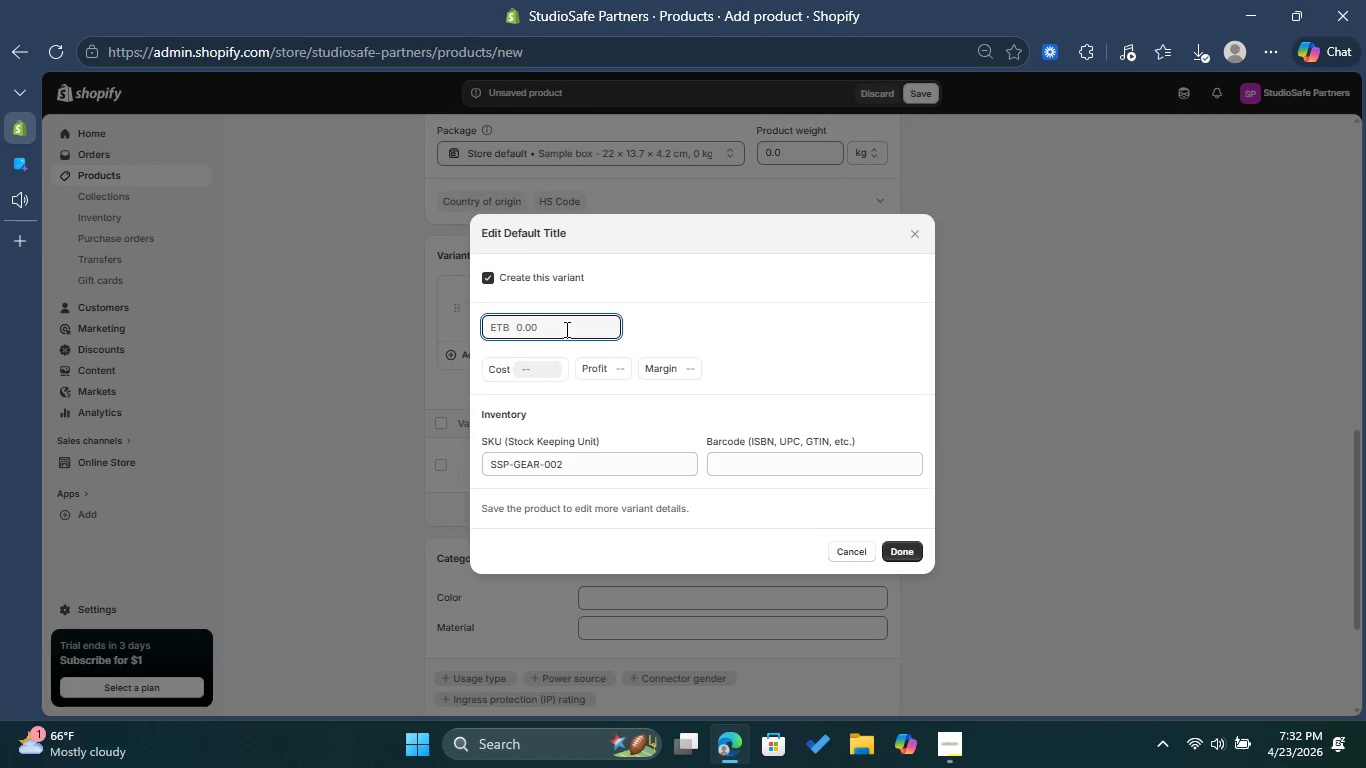 
type(120)
 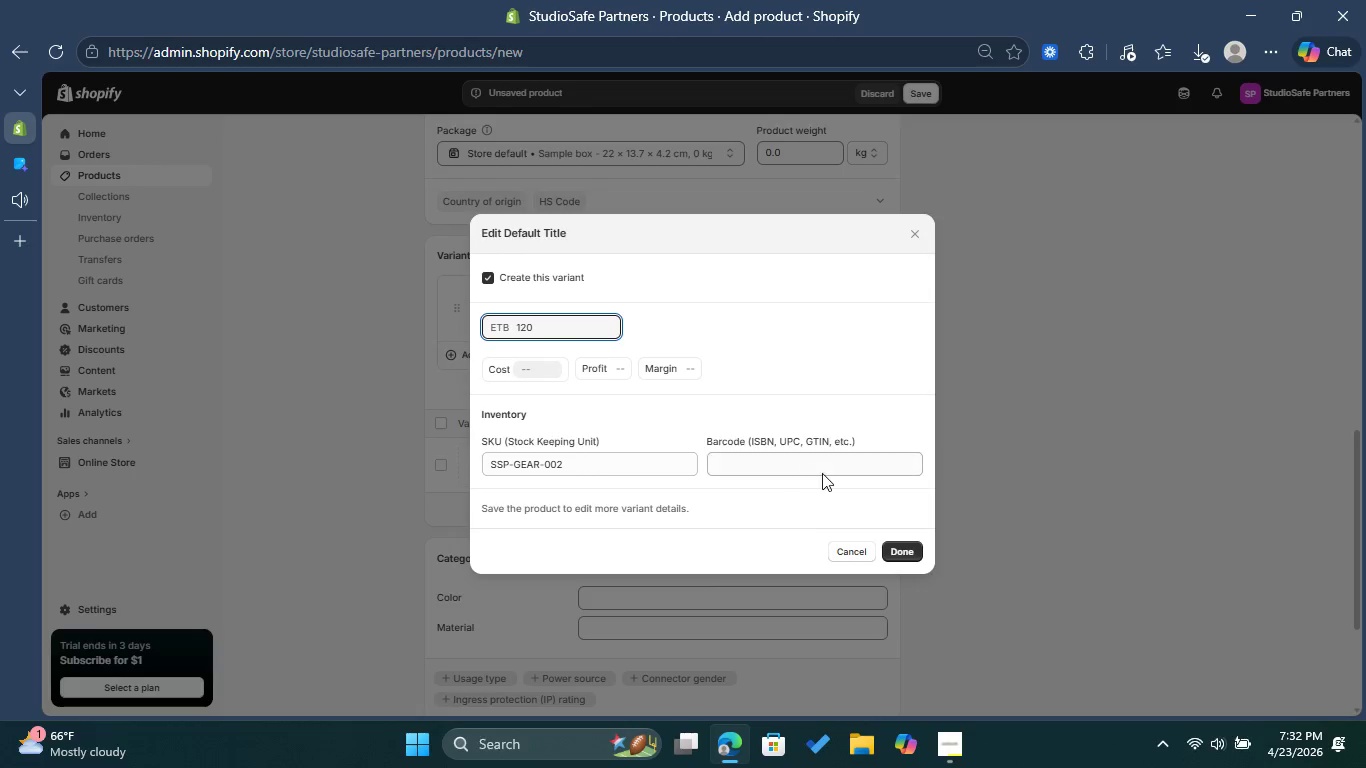 
left_click([907, 562])
 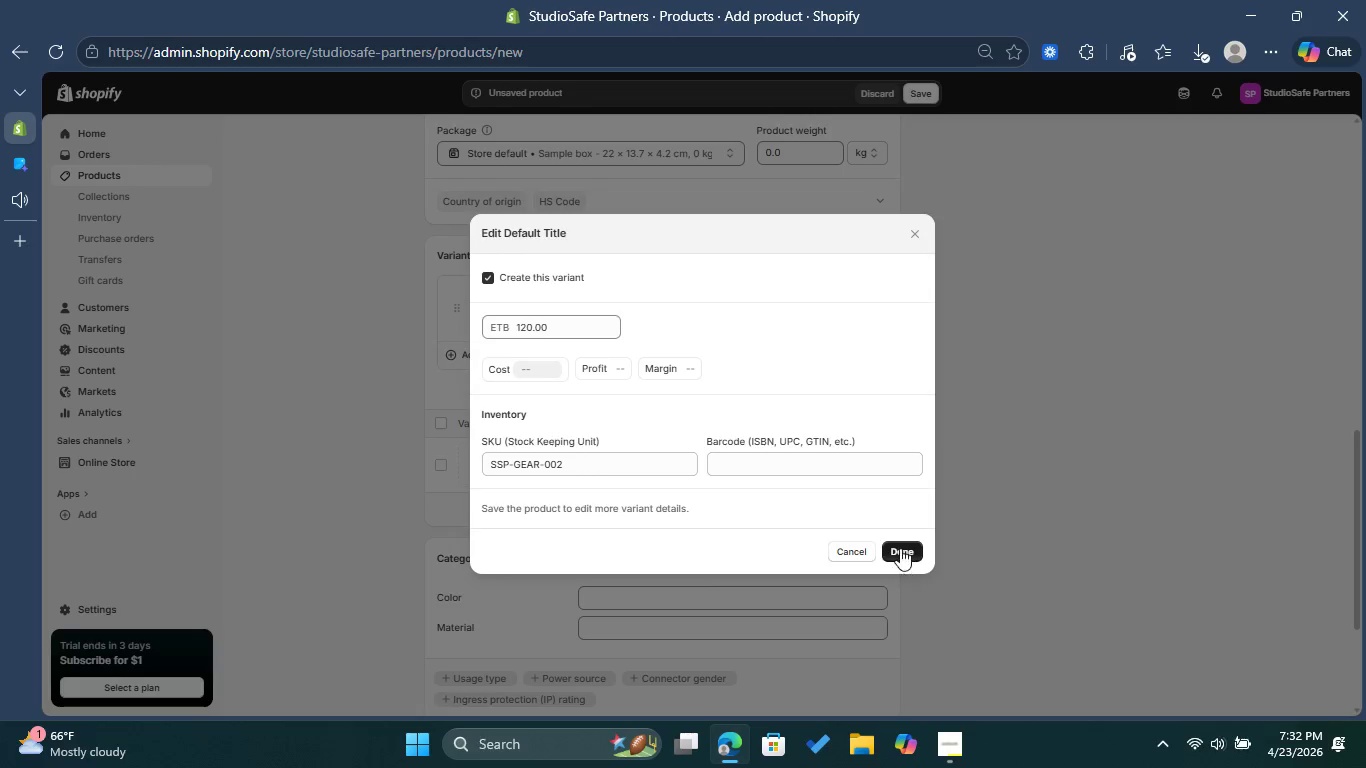 
left_click([900, 545])
 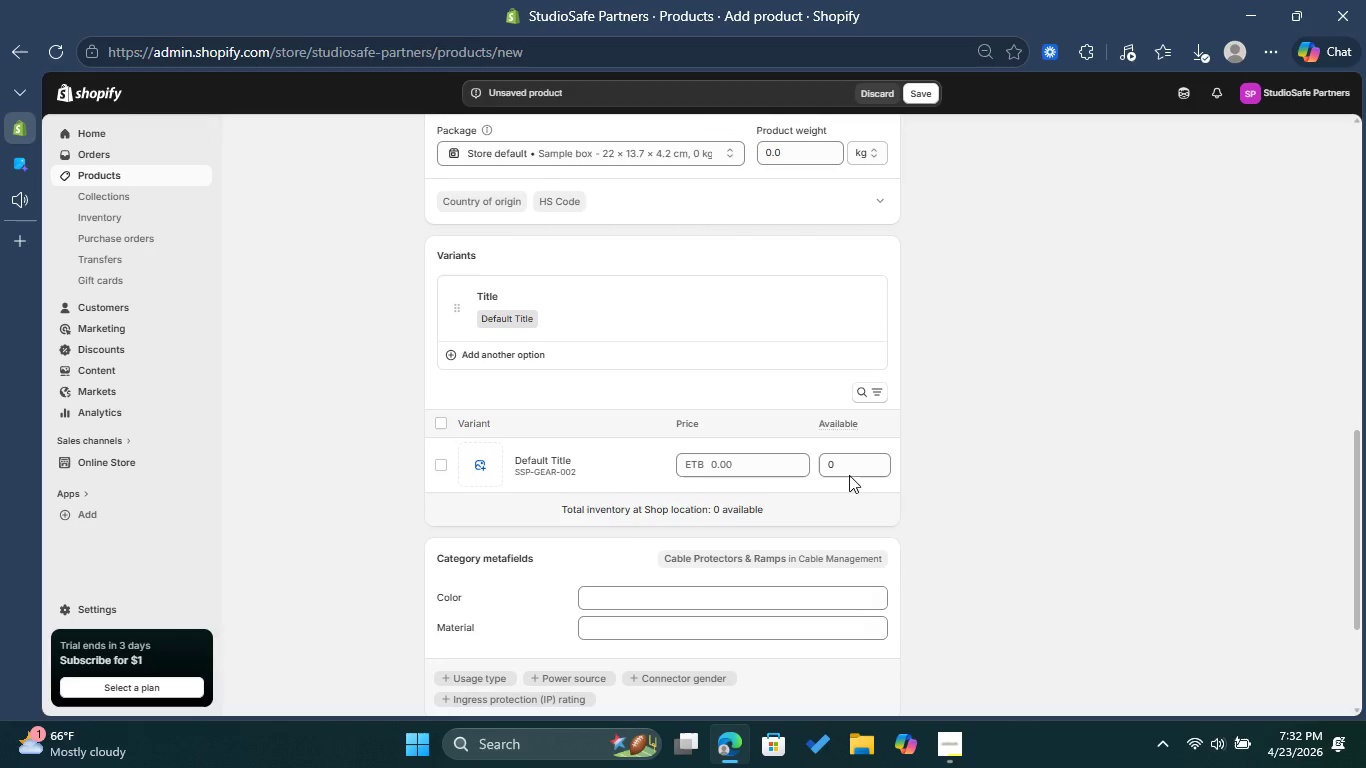 
left_click([839, 465])
 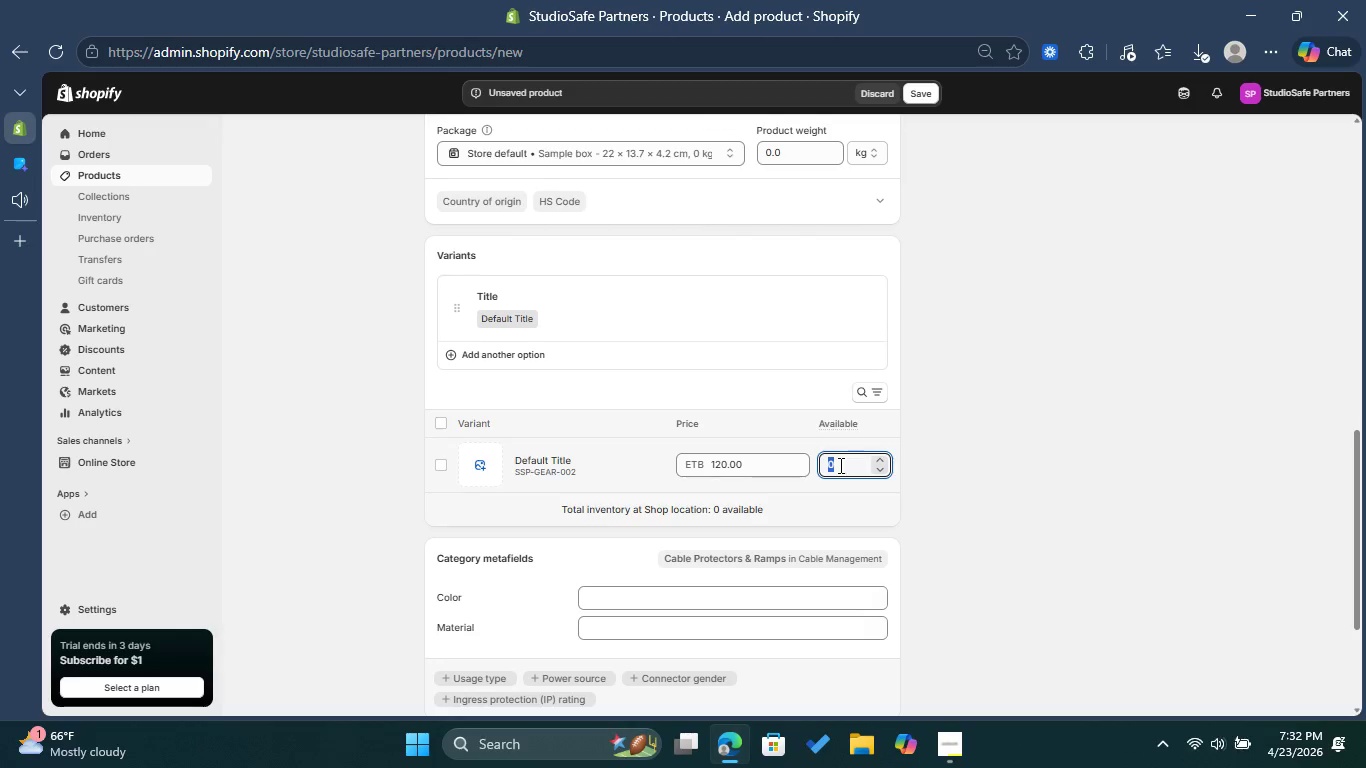 
type(100)
 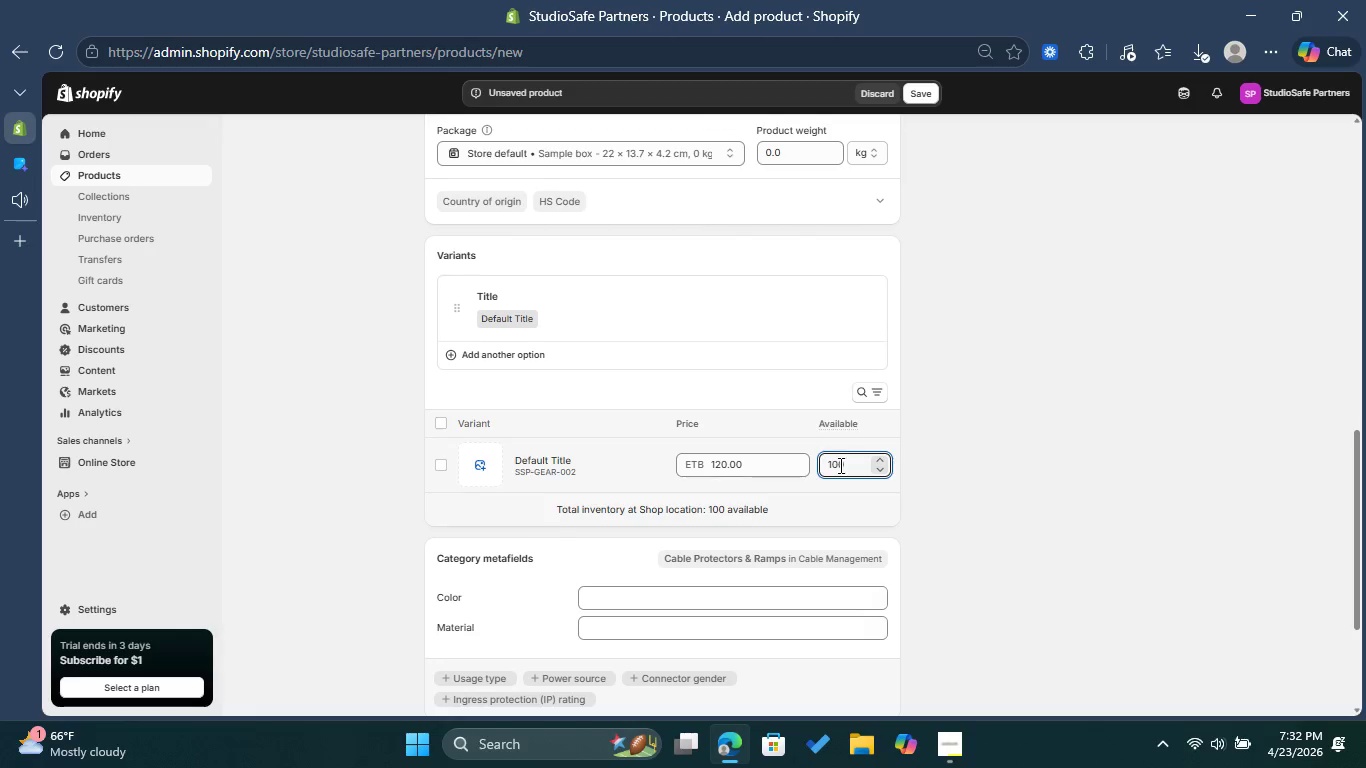 
left_click([1109, 442])
 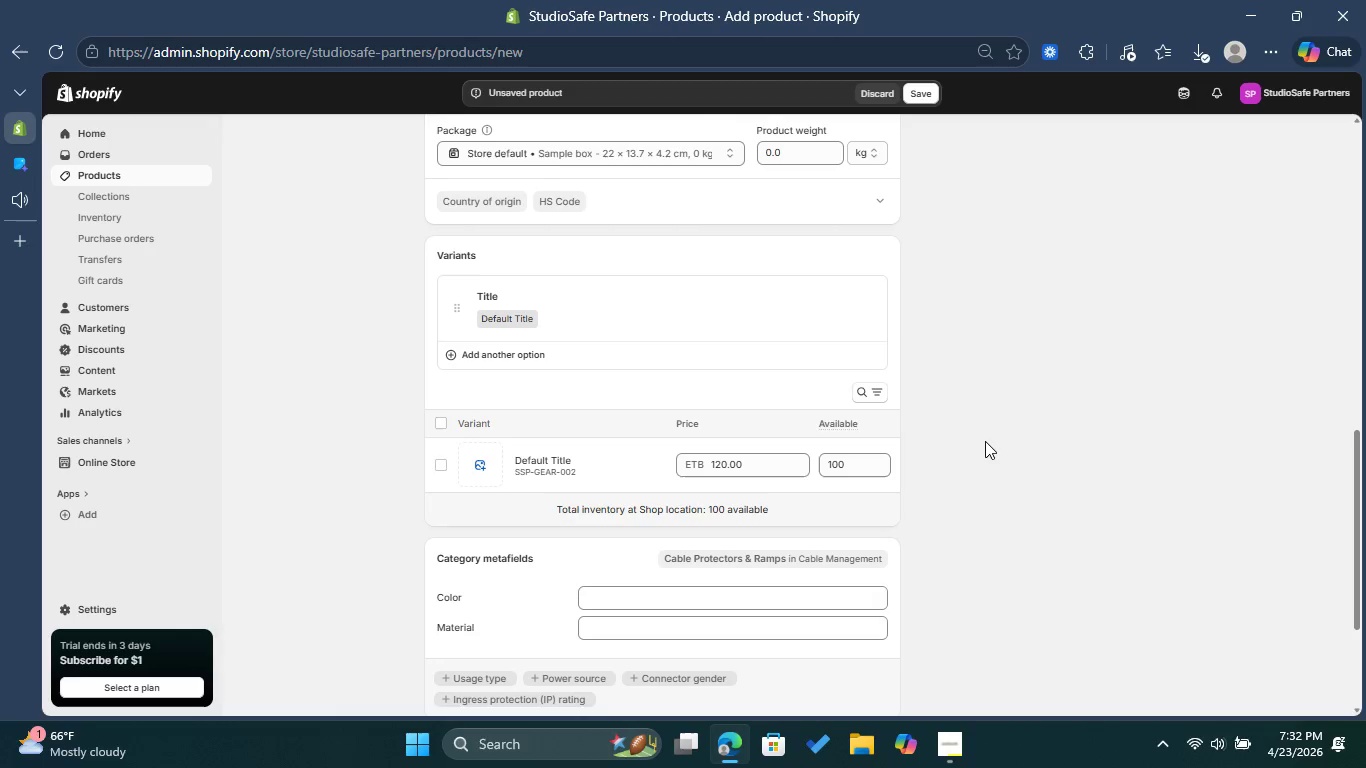 
scroll: coordinate [985, 441], scroll_direction: up, amount: 2.0
 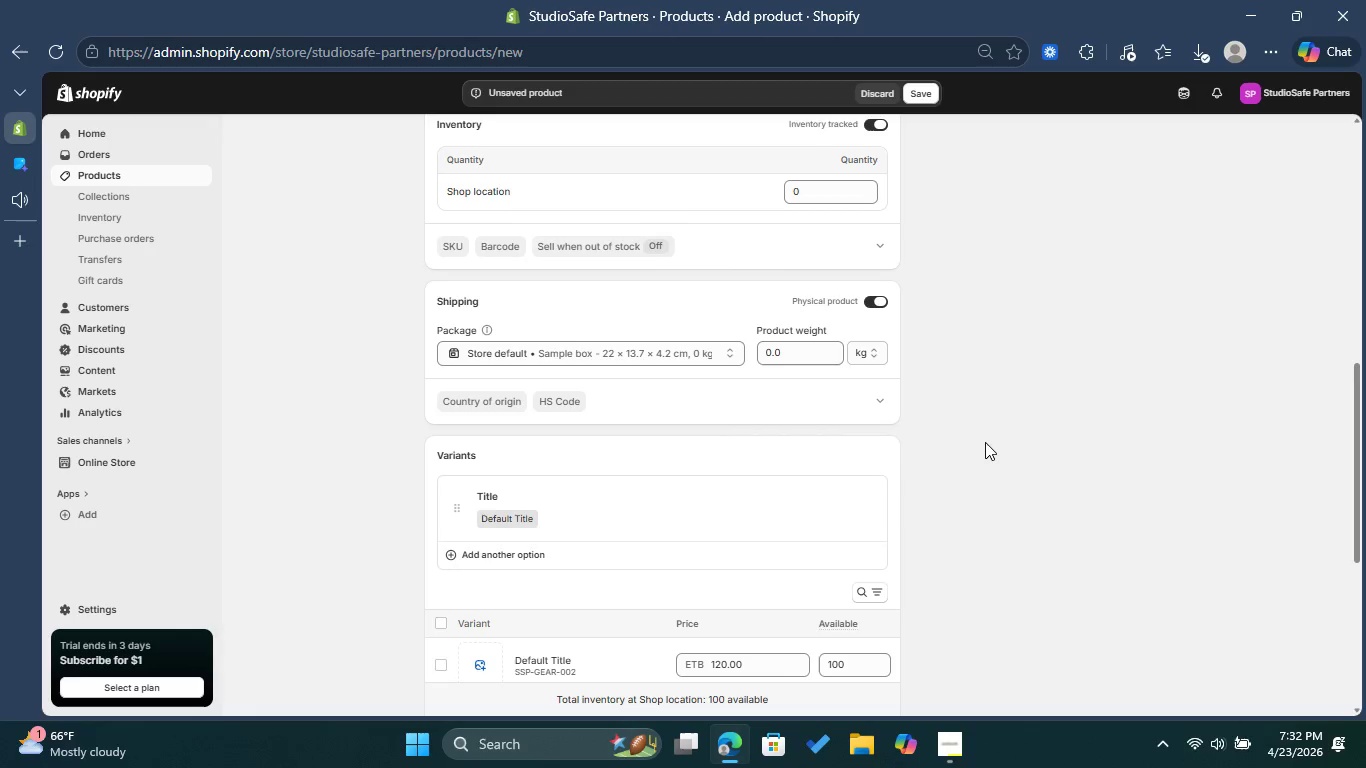 
left_click([814, 359])
 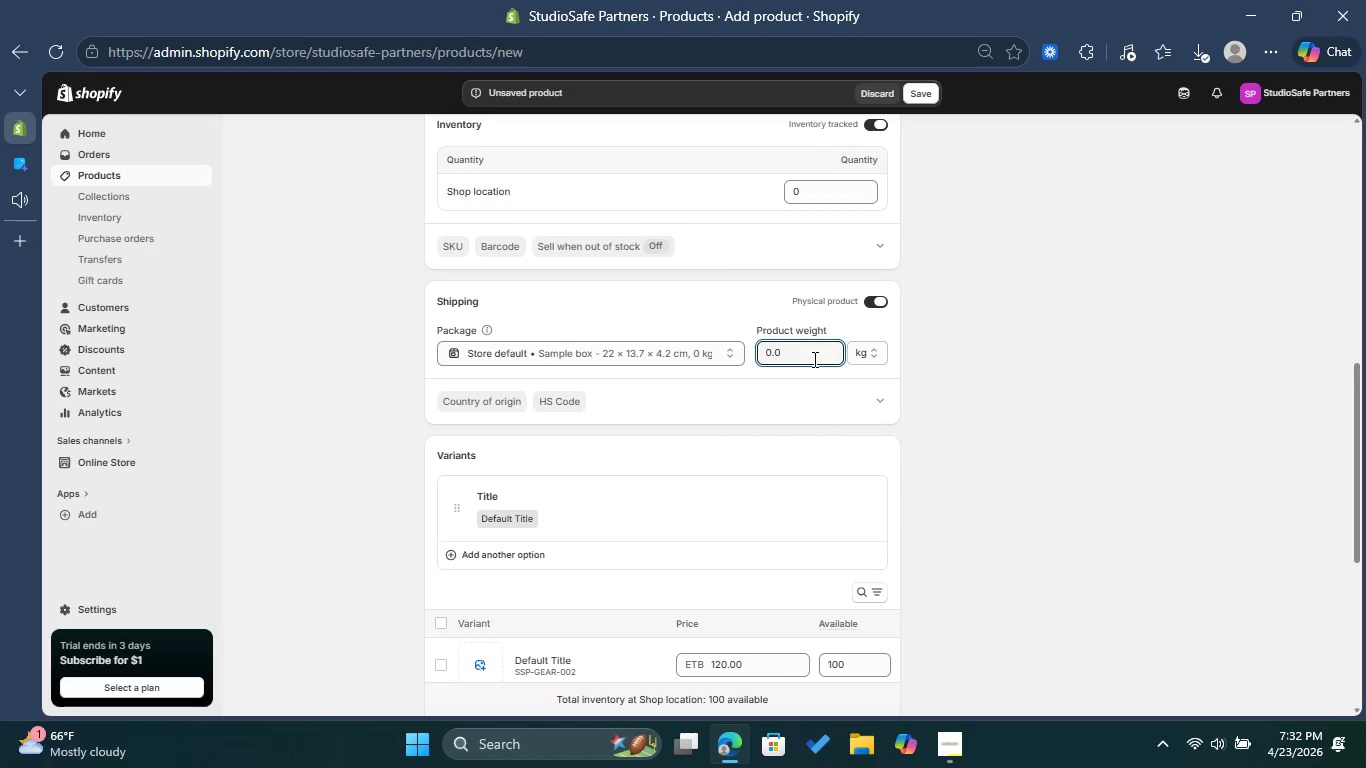 
key(Backspace)
key(Backspace)
key(Backspace)
type(22)
 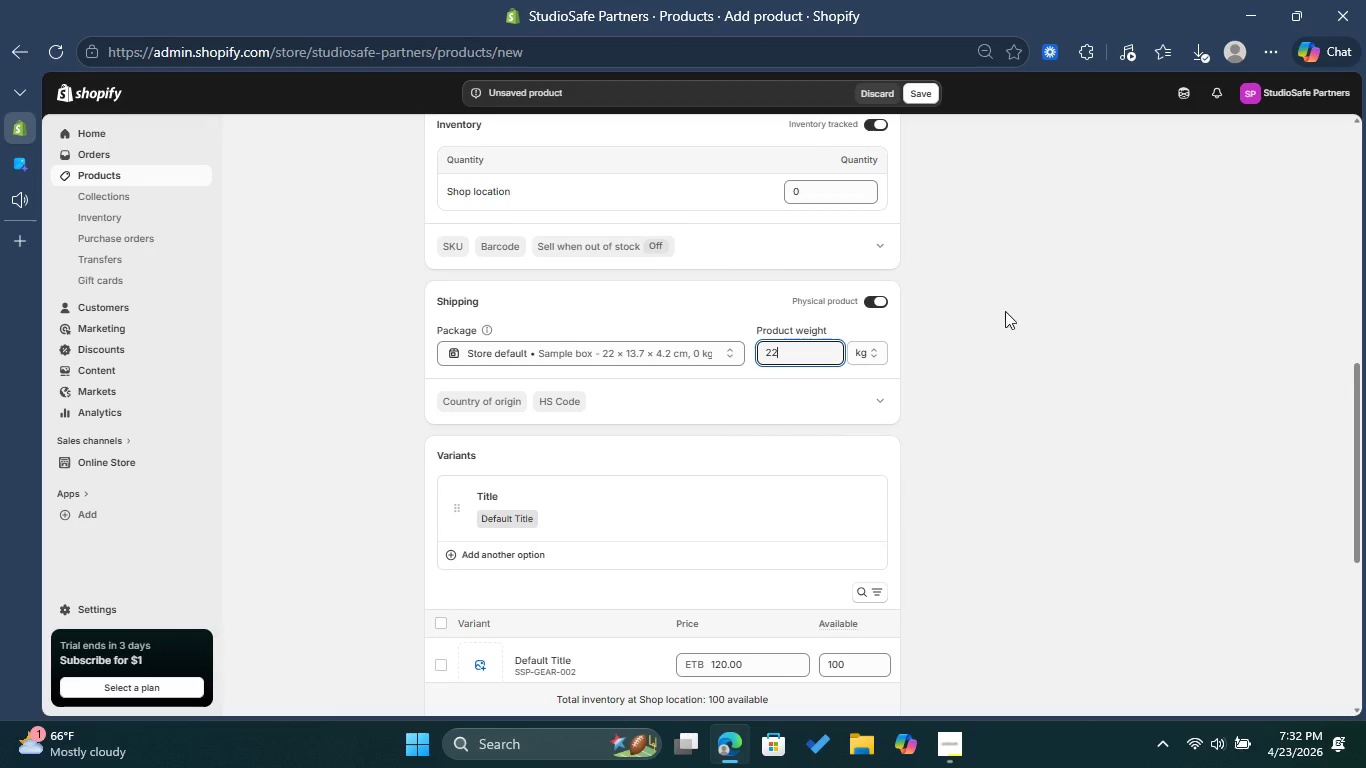 
left_click([1007, 303])
 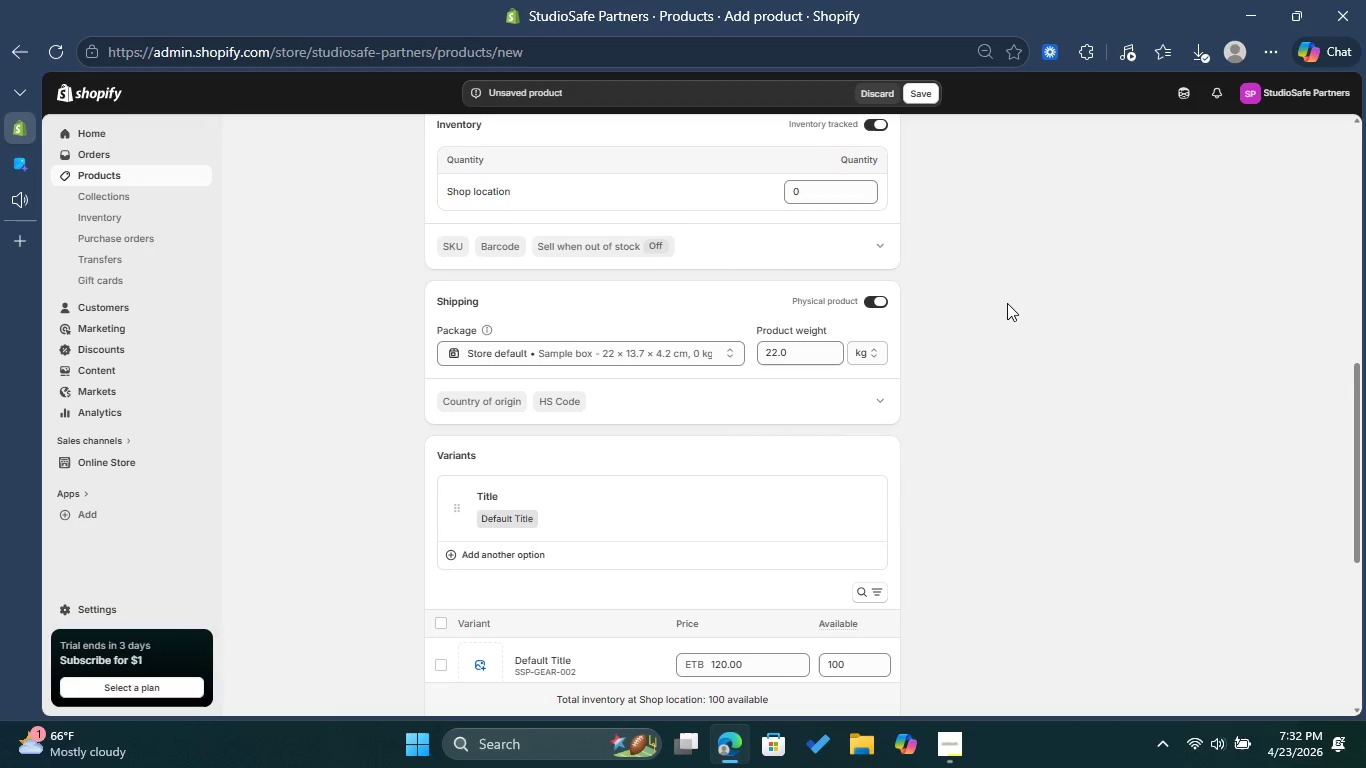 
scroll: coordinate [996, 302], scroll_direction: up, amount: 1.0
 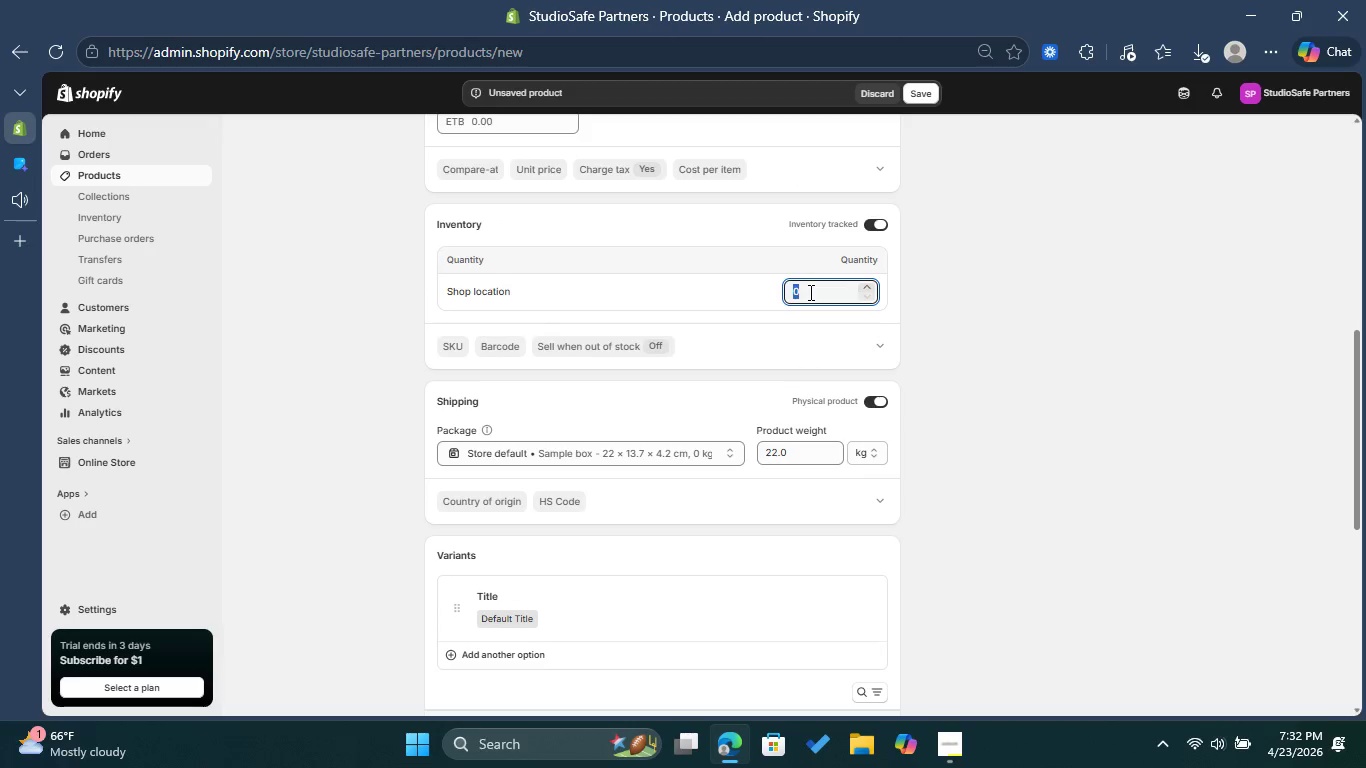 
type(100)
 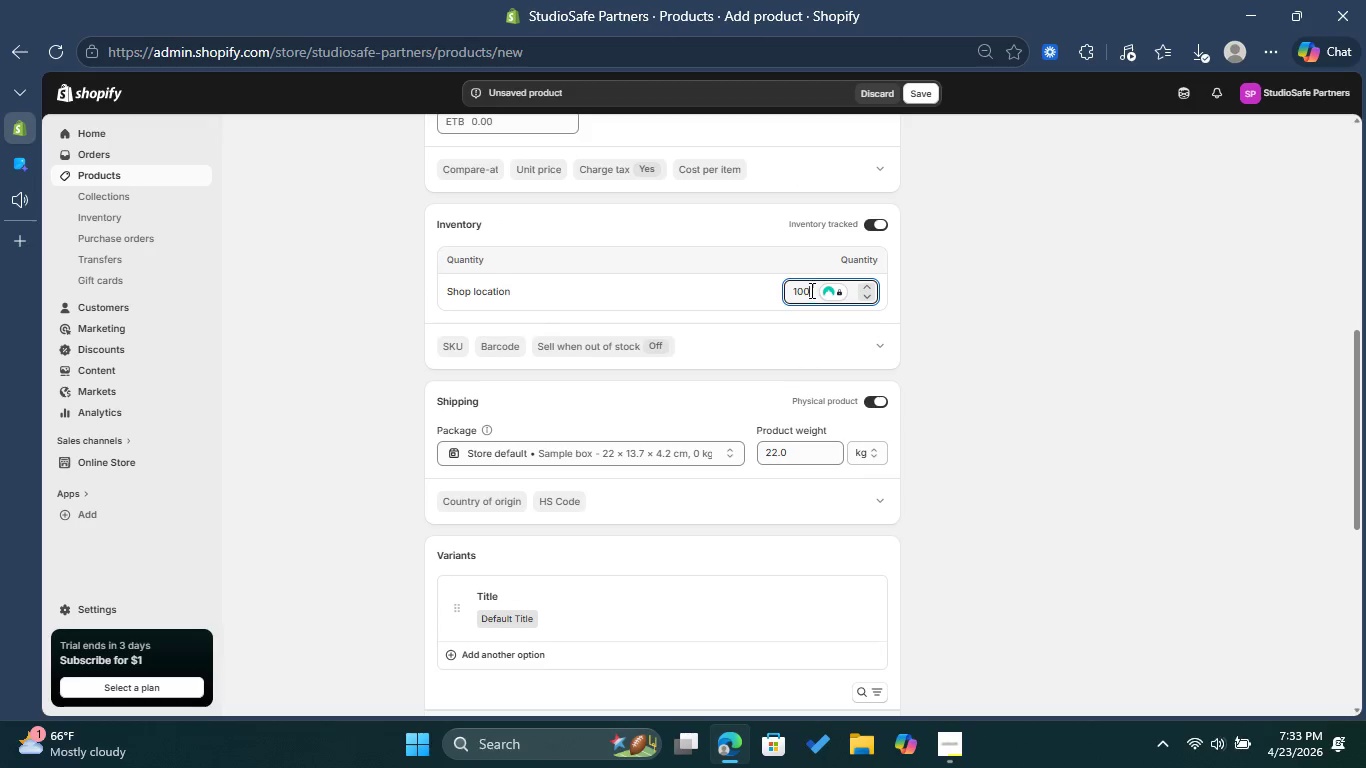 
scroll: coordinate [718, 231], scroll_direction: up, amount: 2.0
 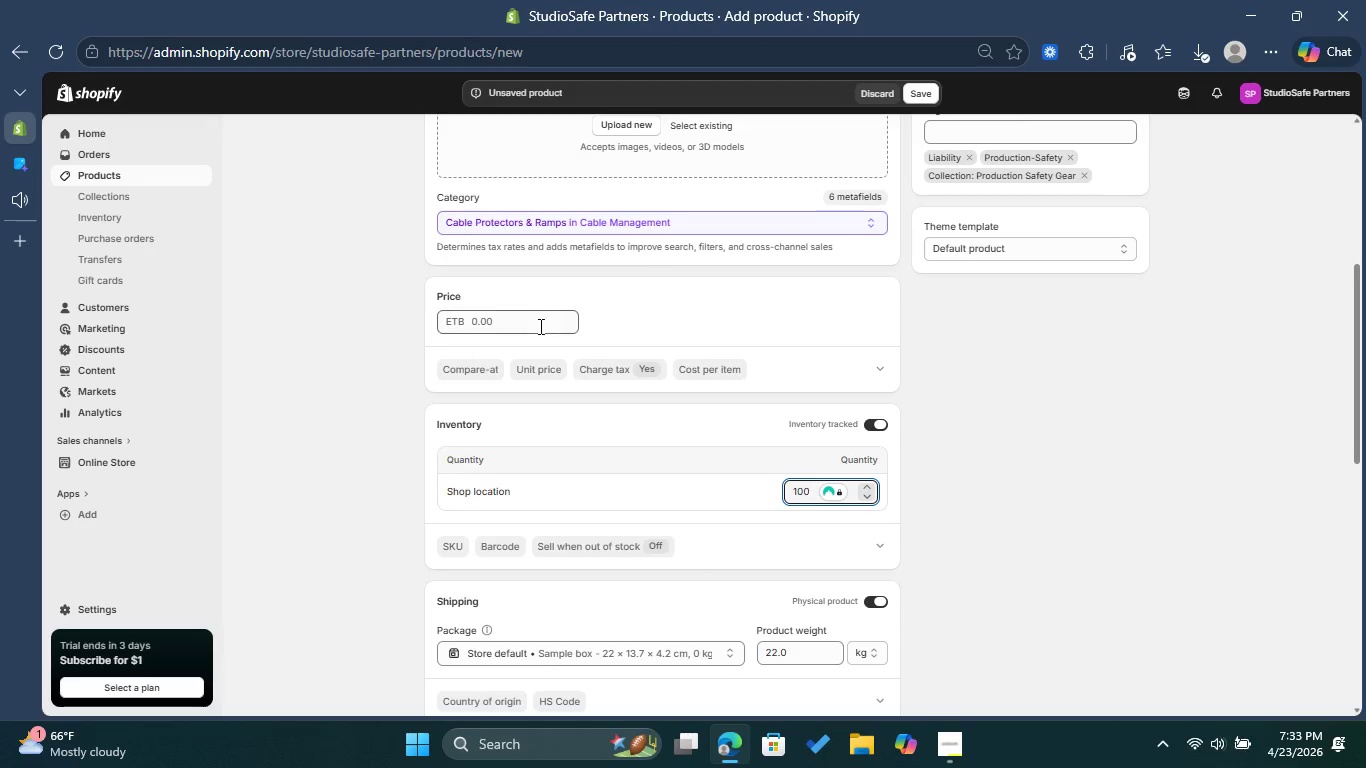 
left_click([539, 326])
 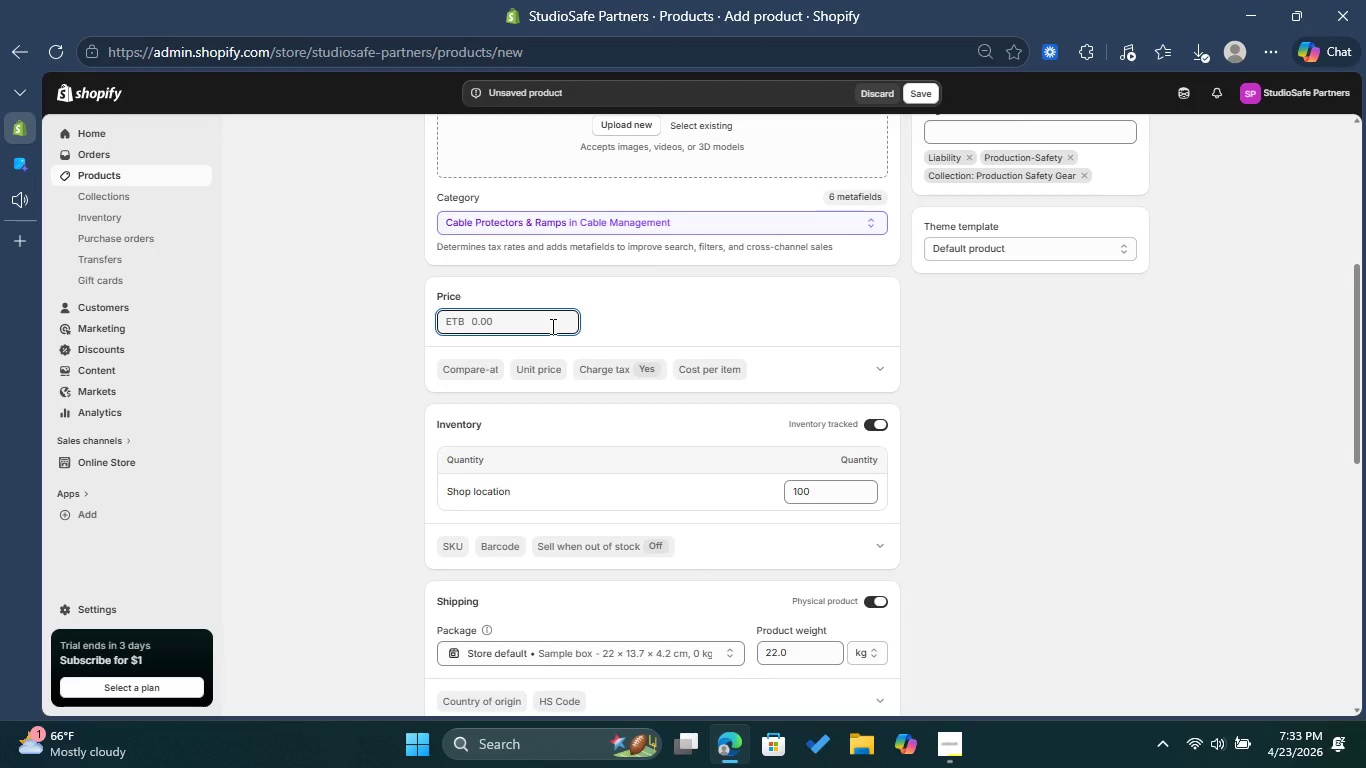 
type(120)
 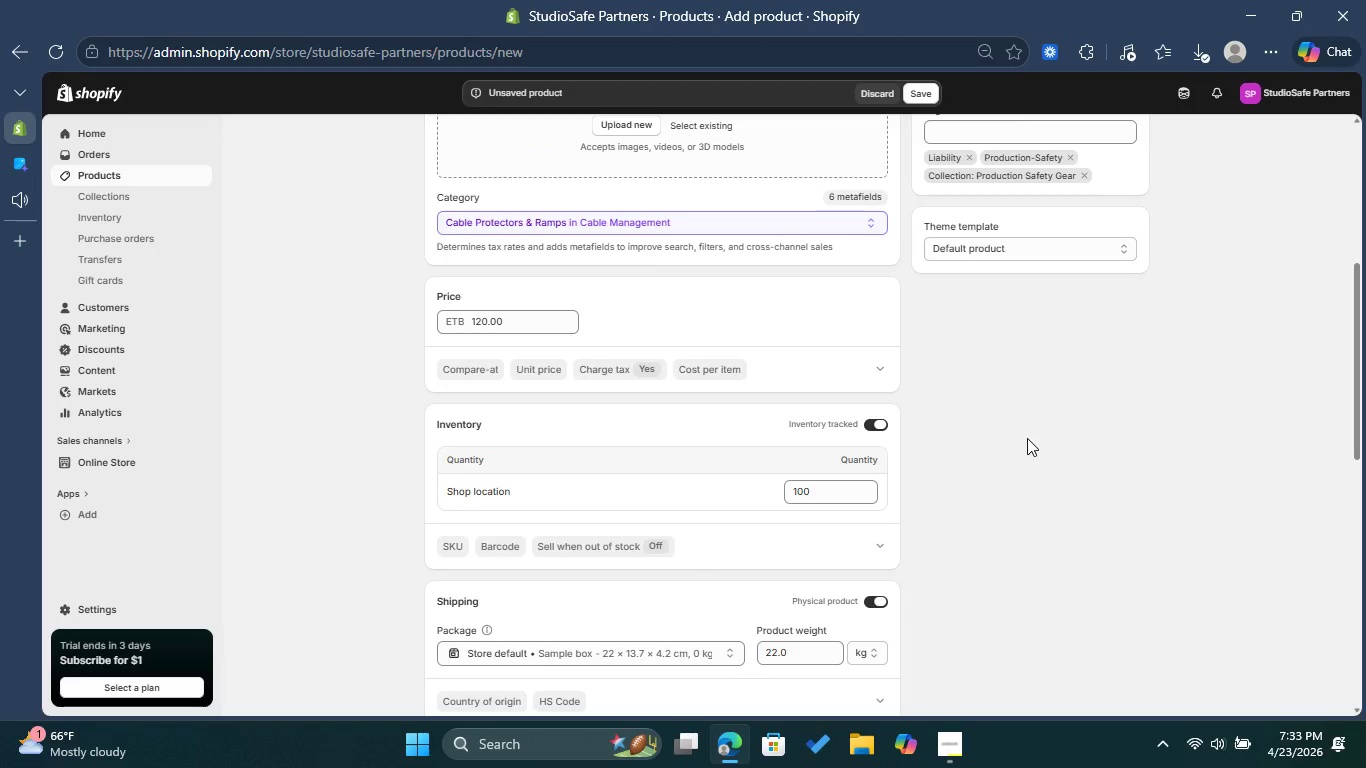 
wait(5.33)
 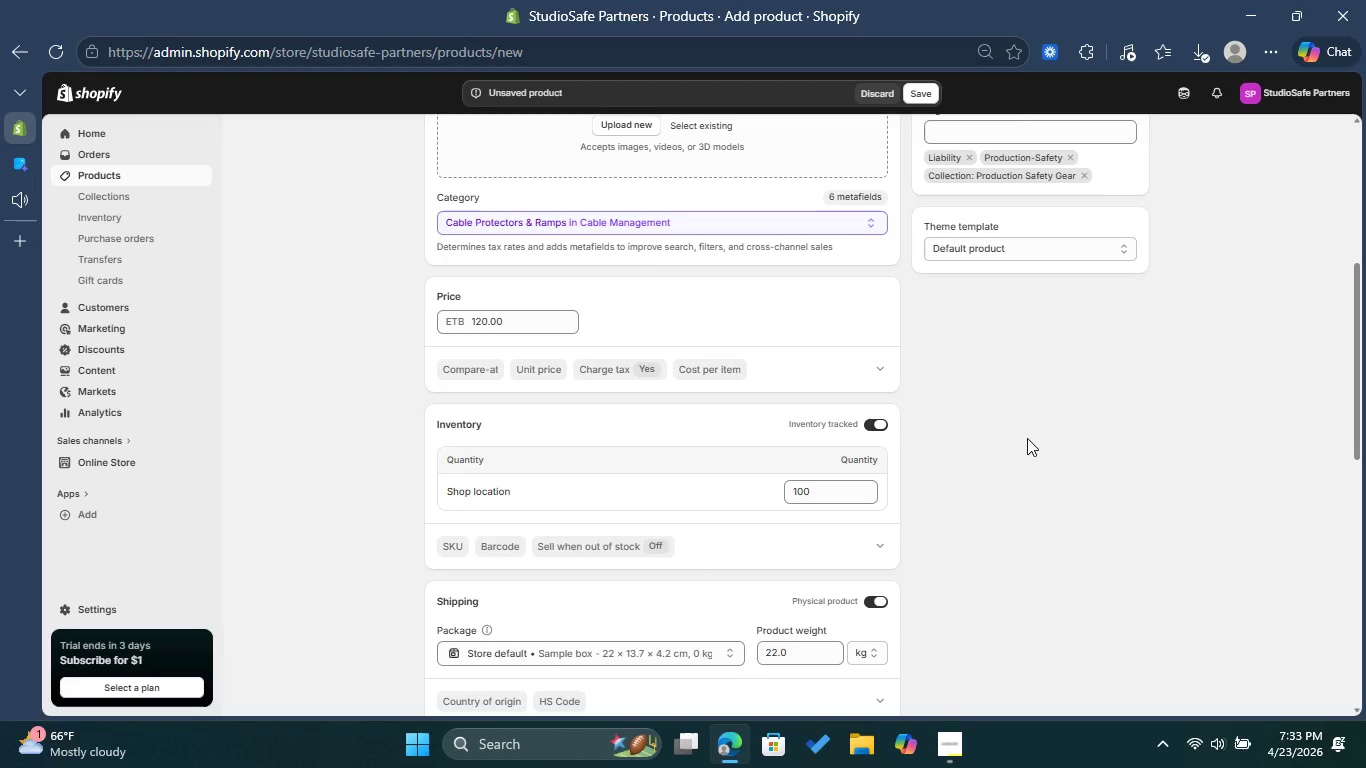 
scroll: coordinate [1027, 438], scroll_direction: up, amount: 2.0
 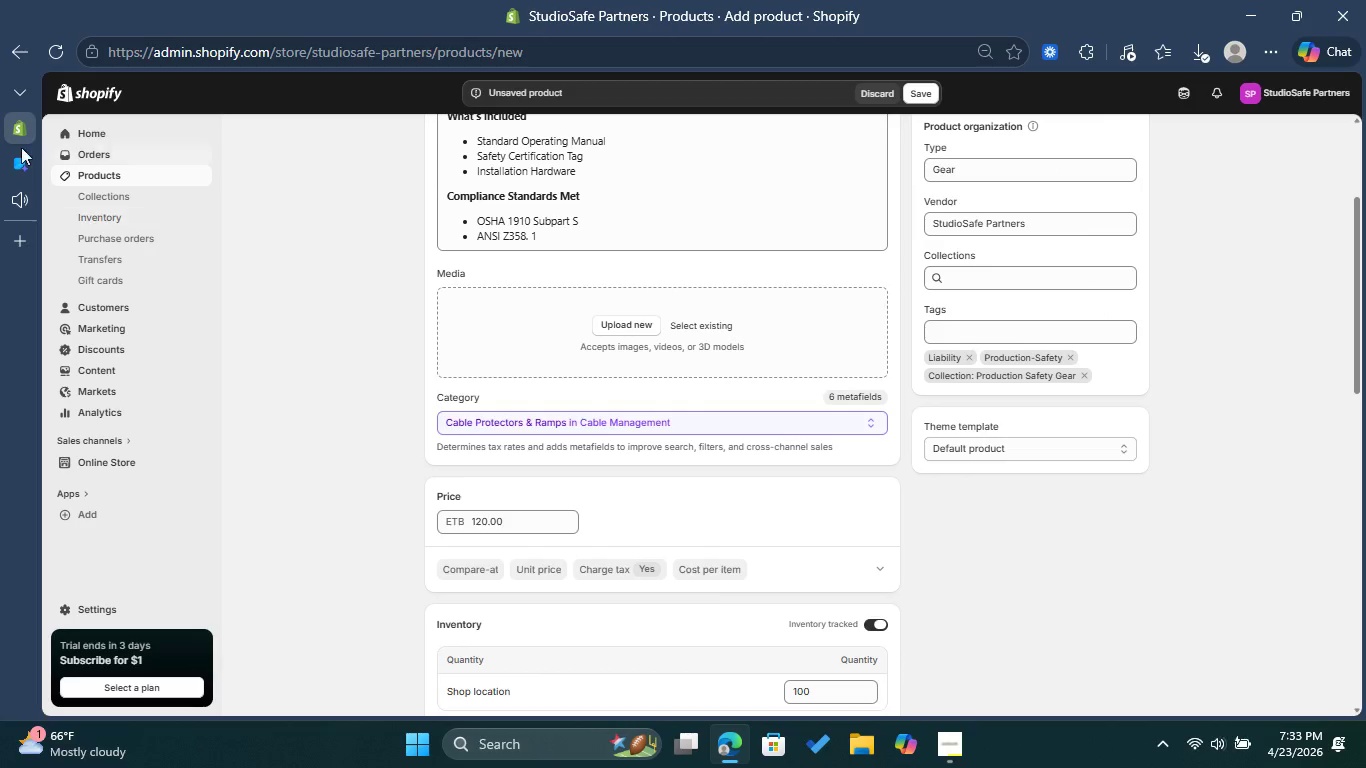 
left_click([11, 160])
 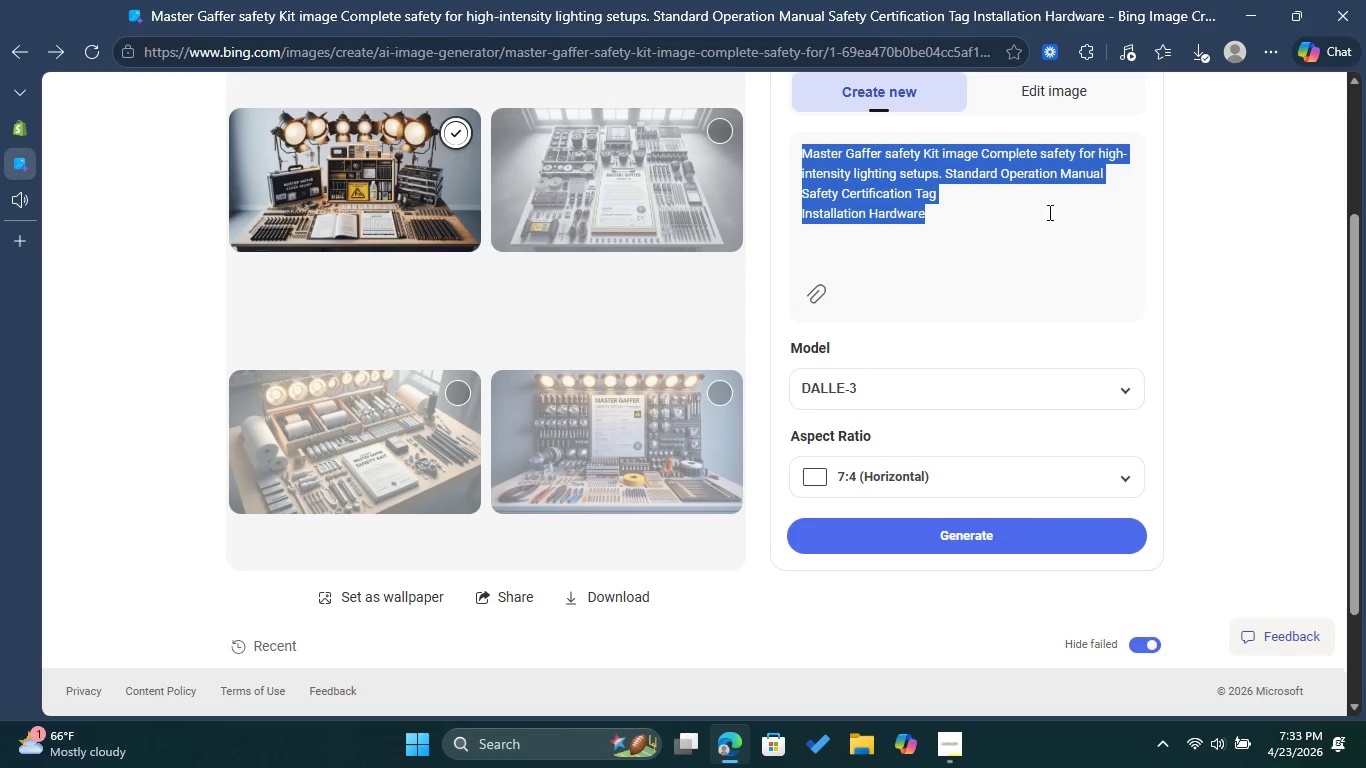 
key(Backspace)
type(Pro-series 4-cha)
 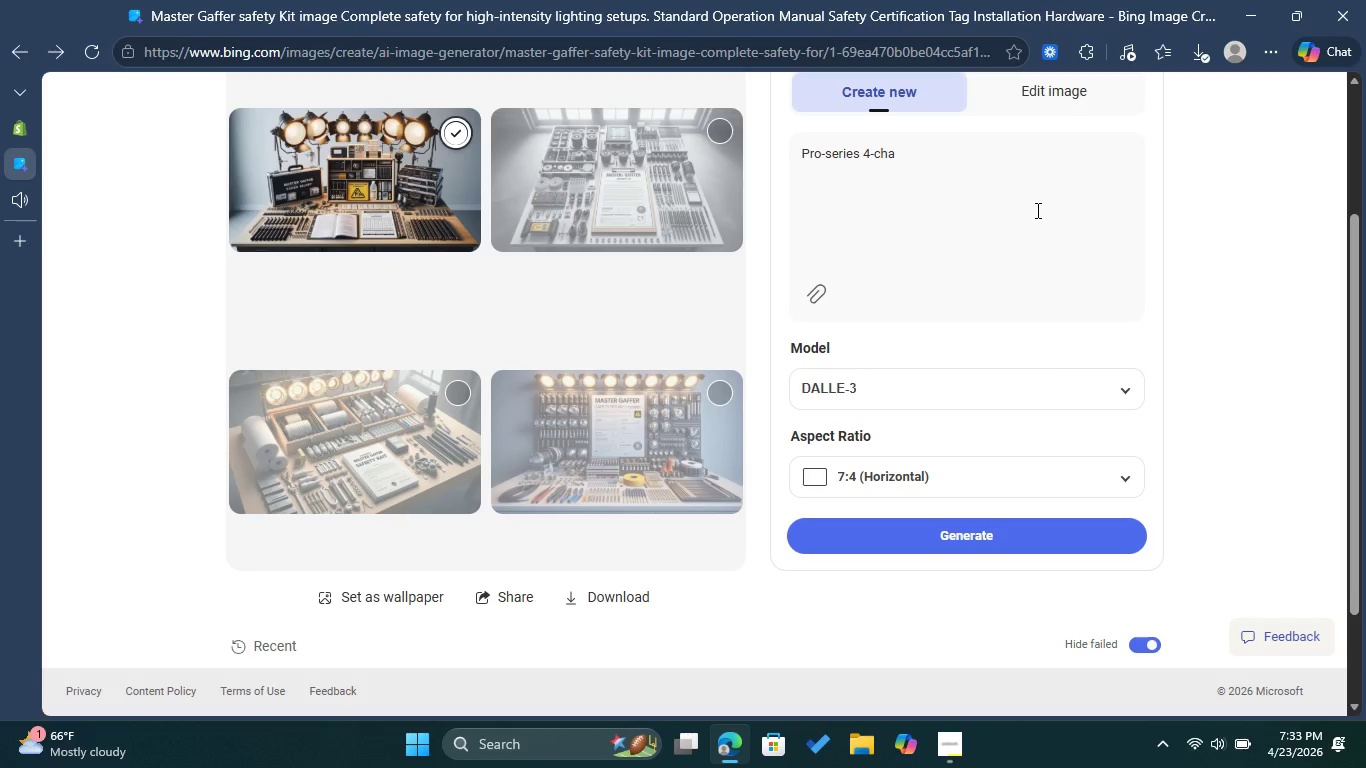 
type(nnel cable Ramp image )
 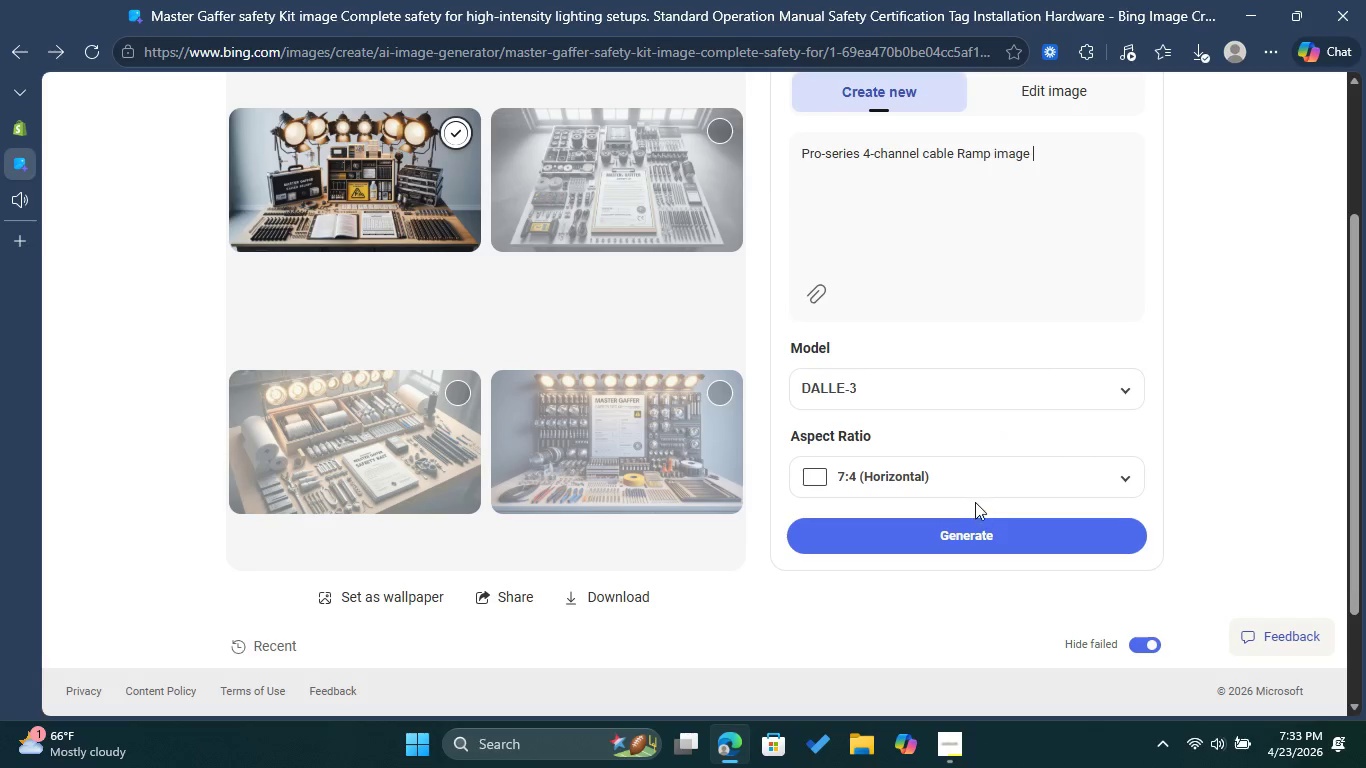 
left_click([980, 549])
 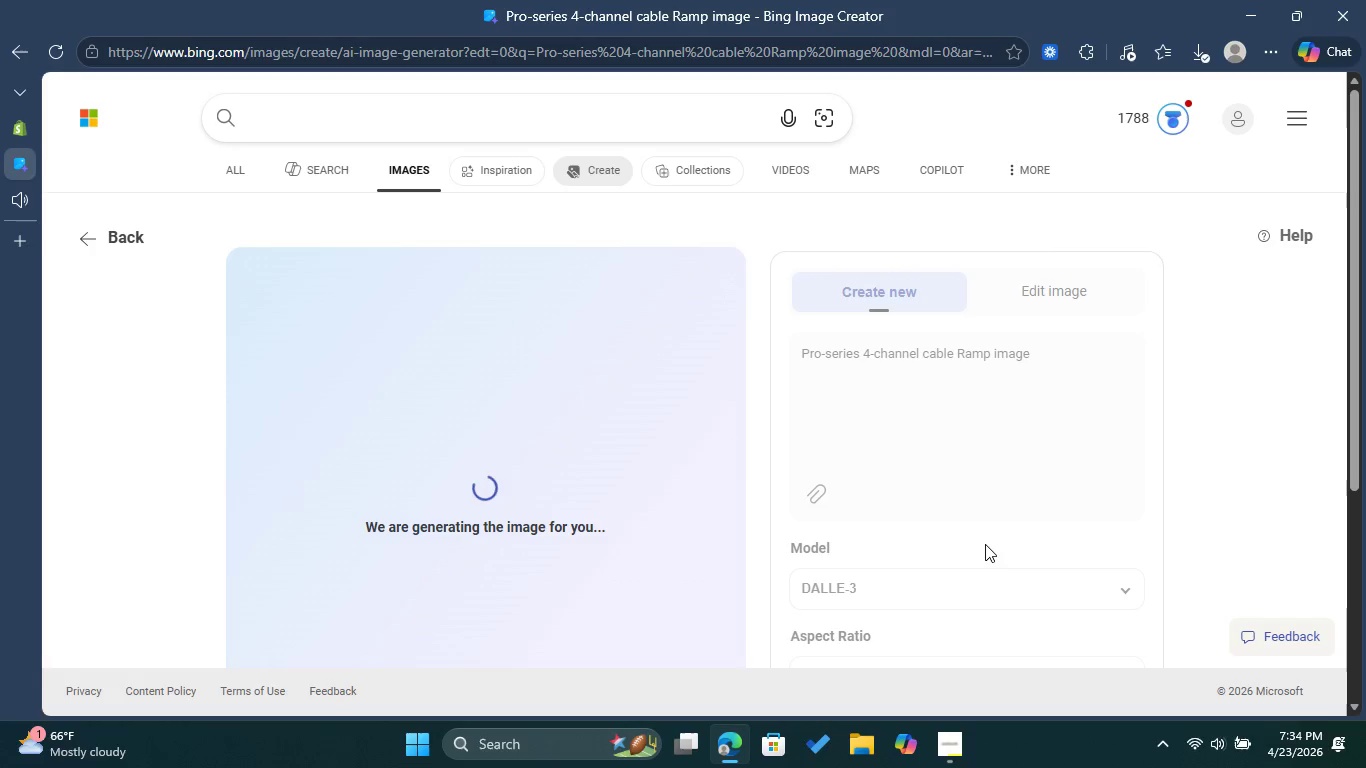 
wait(33.25)
 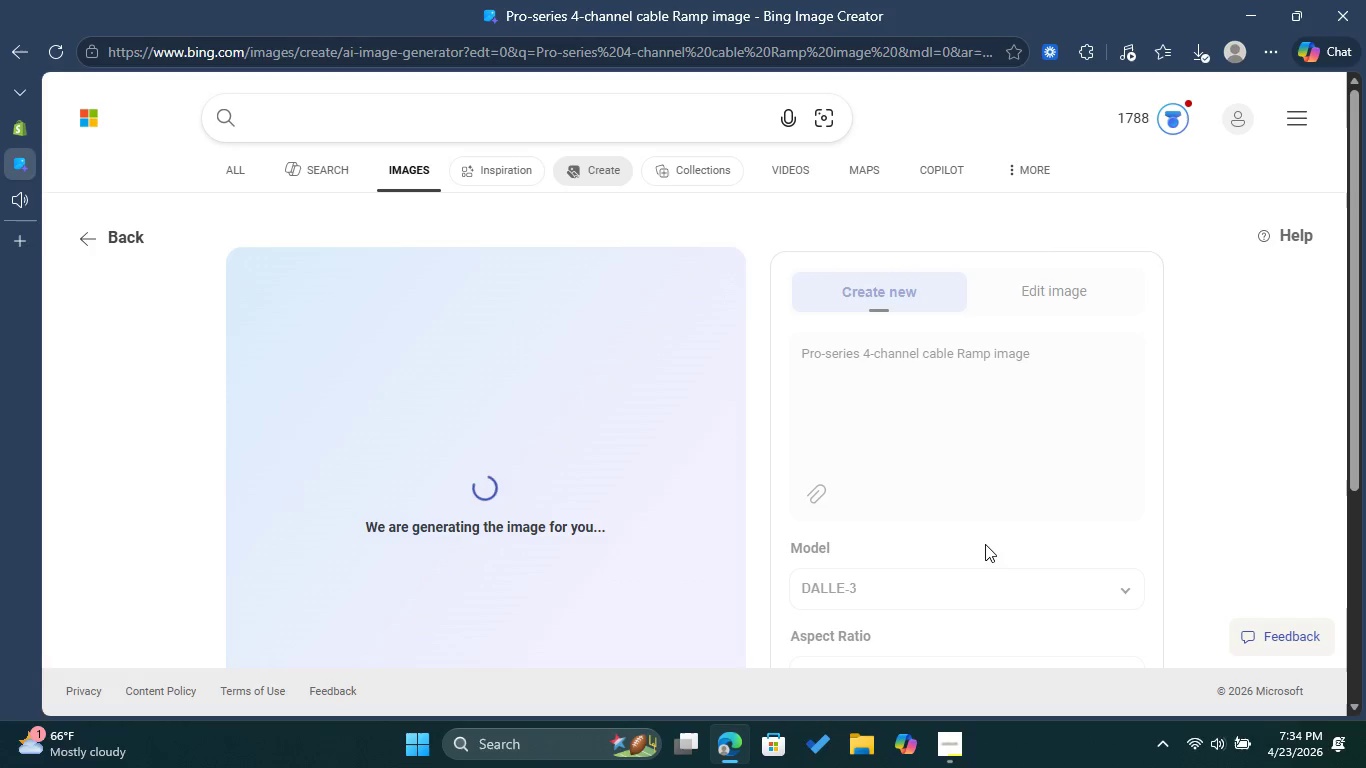 
scroll: coordinate [690, 306], scroll_direction: down, amount: 2.0
 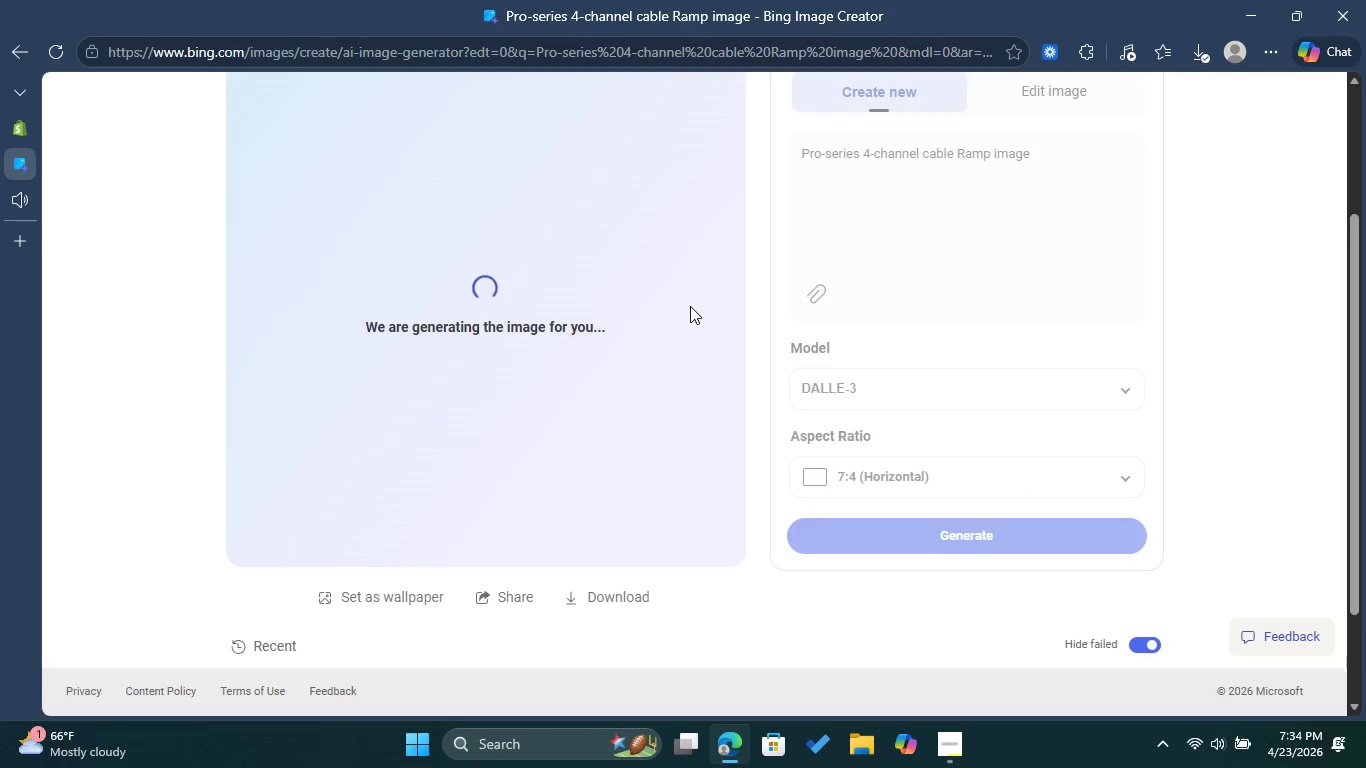 
scroll: coordinate [690, 306], scroll_direction: up, amount: 1.0
 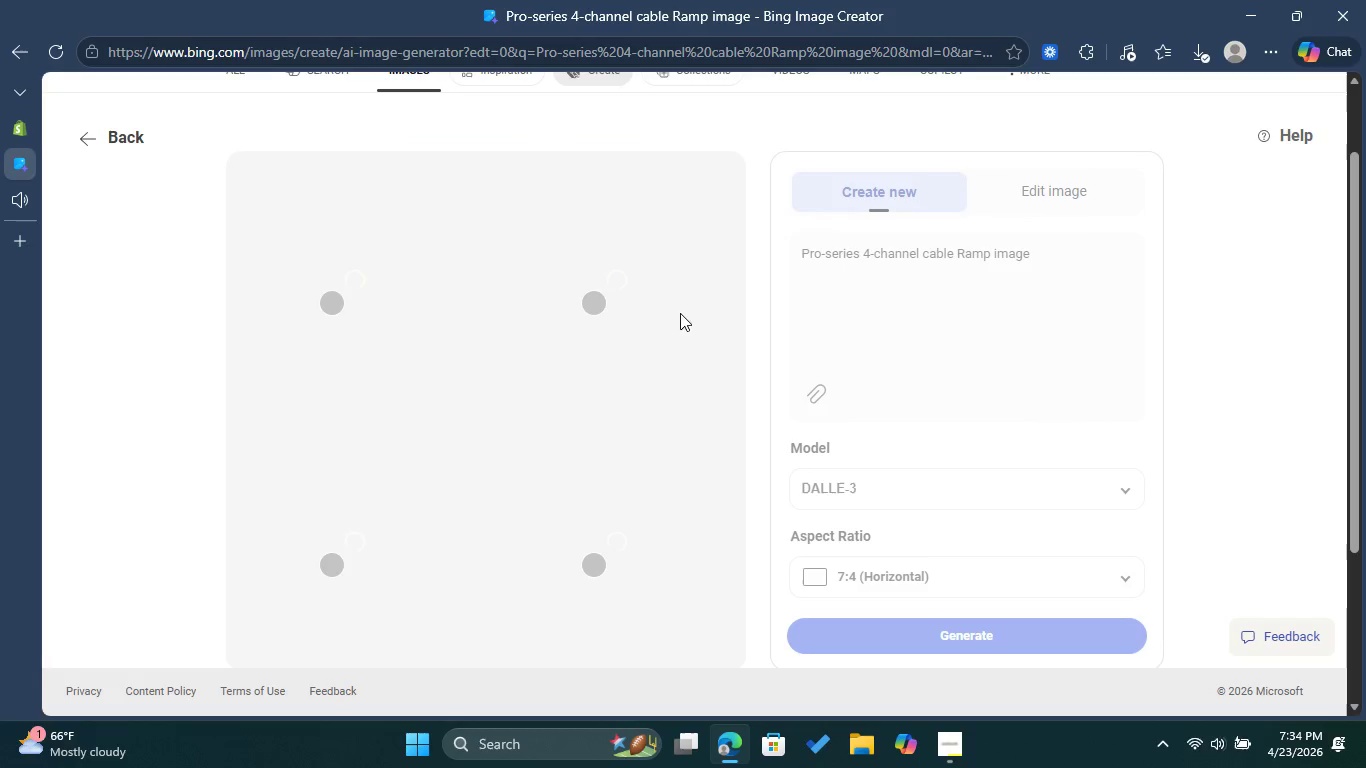 
mouse_move([675, 305])
 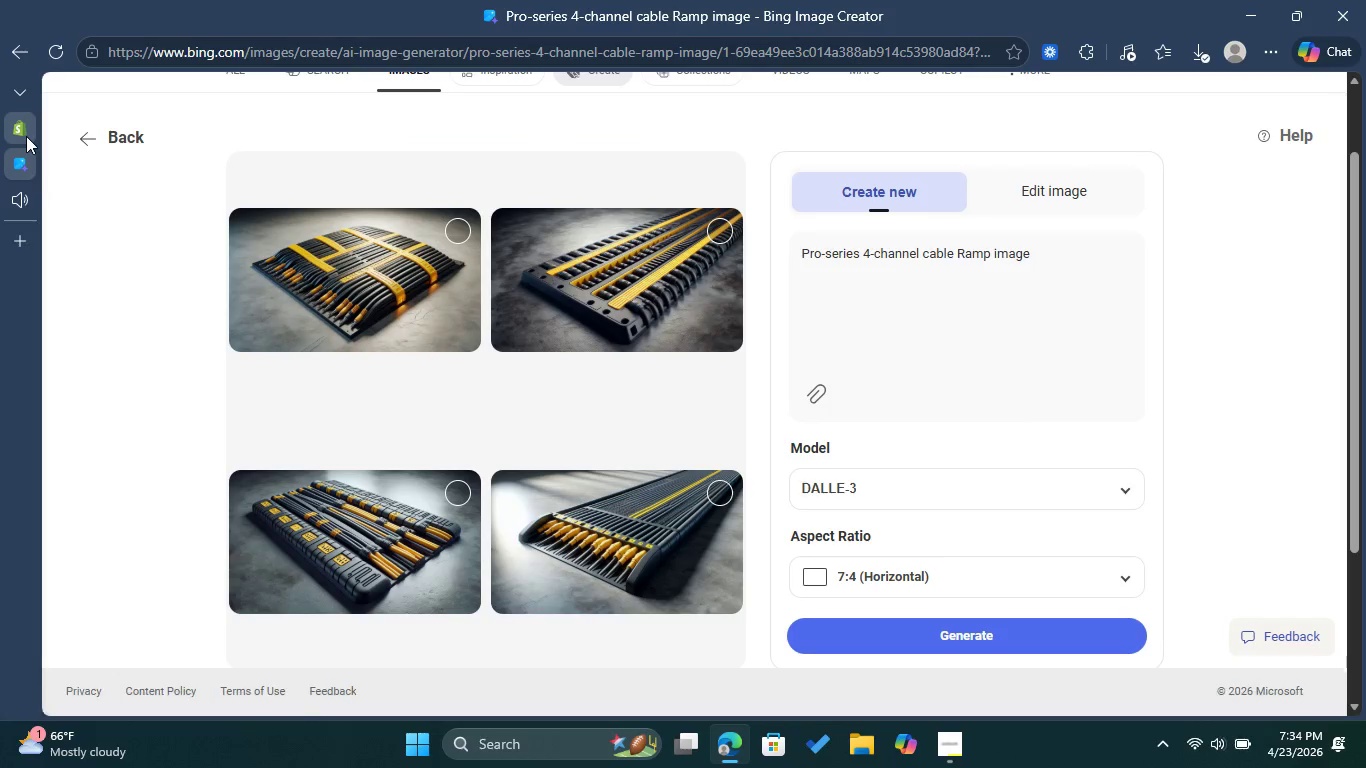 
left_click([26, 136])
 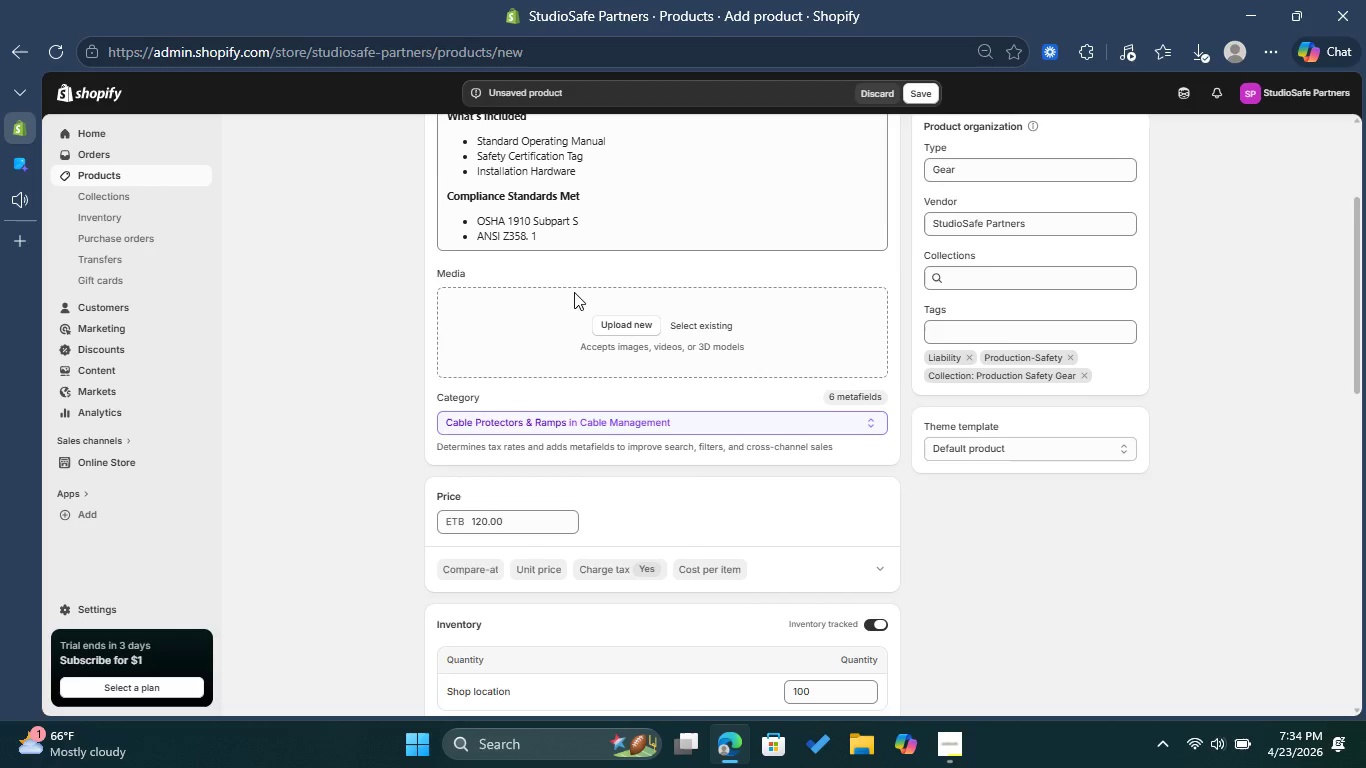 
scroll: coordinate [574, 292], scroll_direction: up, amount: 2.0
 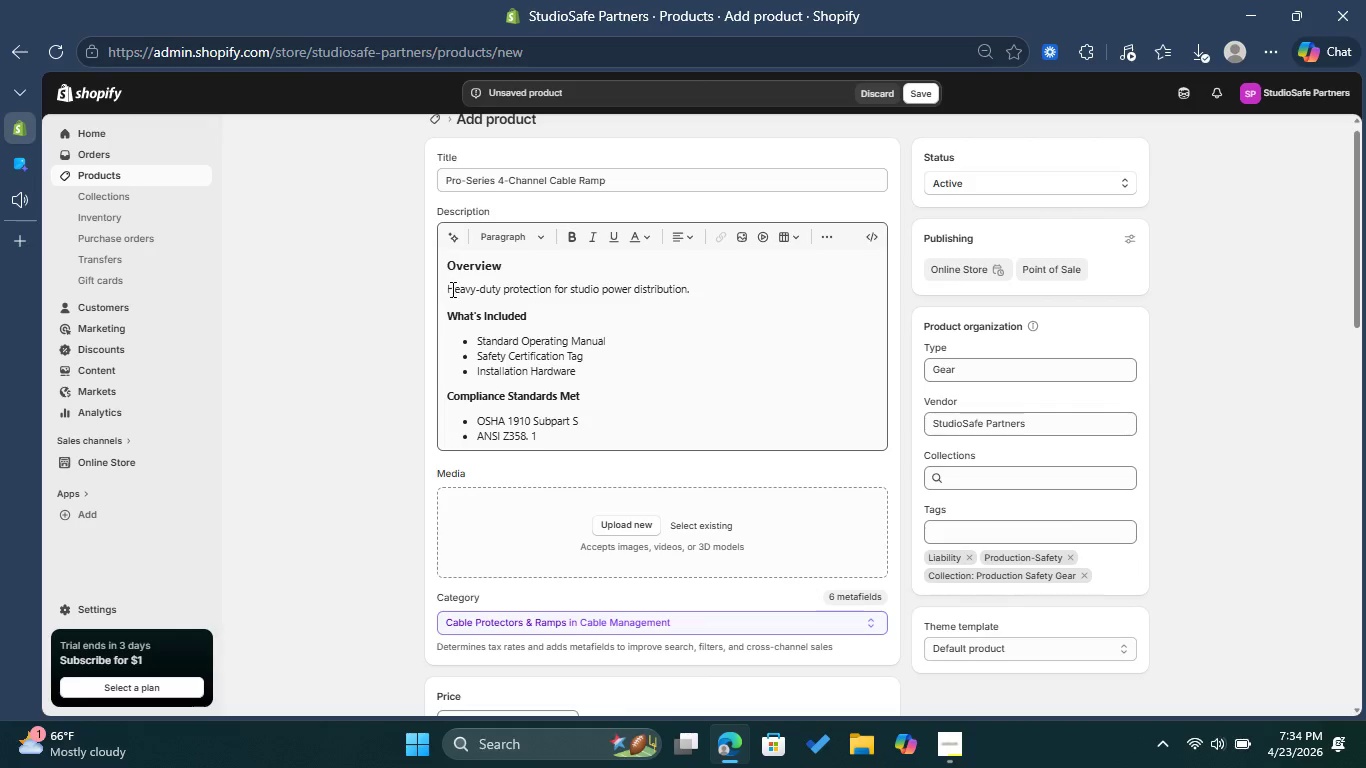 
left_click_drag(start_coordinate=[442, 288], to_coordinate=[621, 300])
 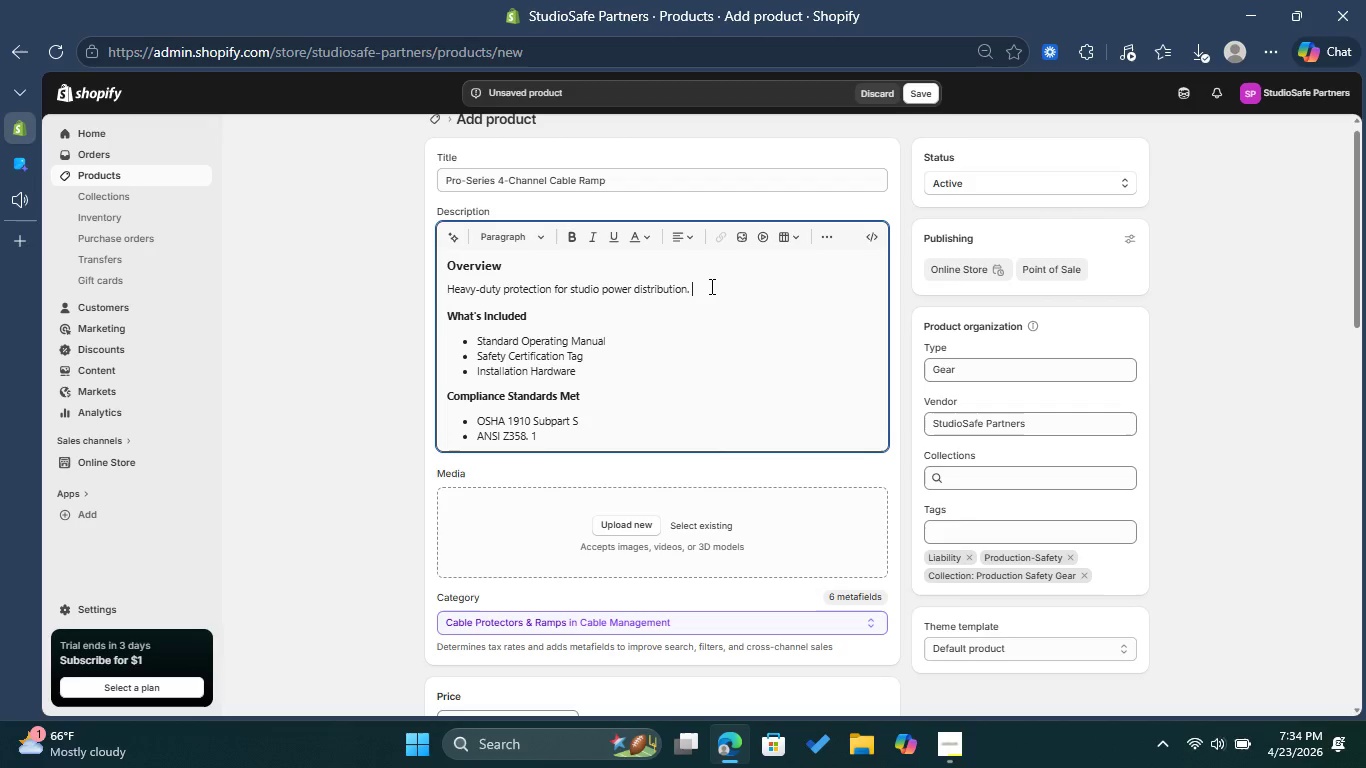 
left_click_drag(start_coordinate=[710, 286], to_coordinate=[442, 295])
 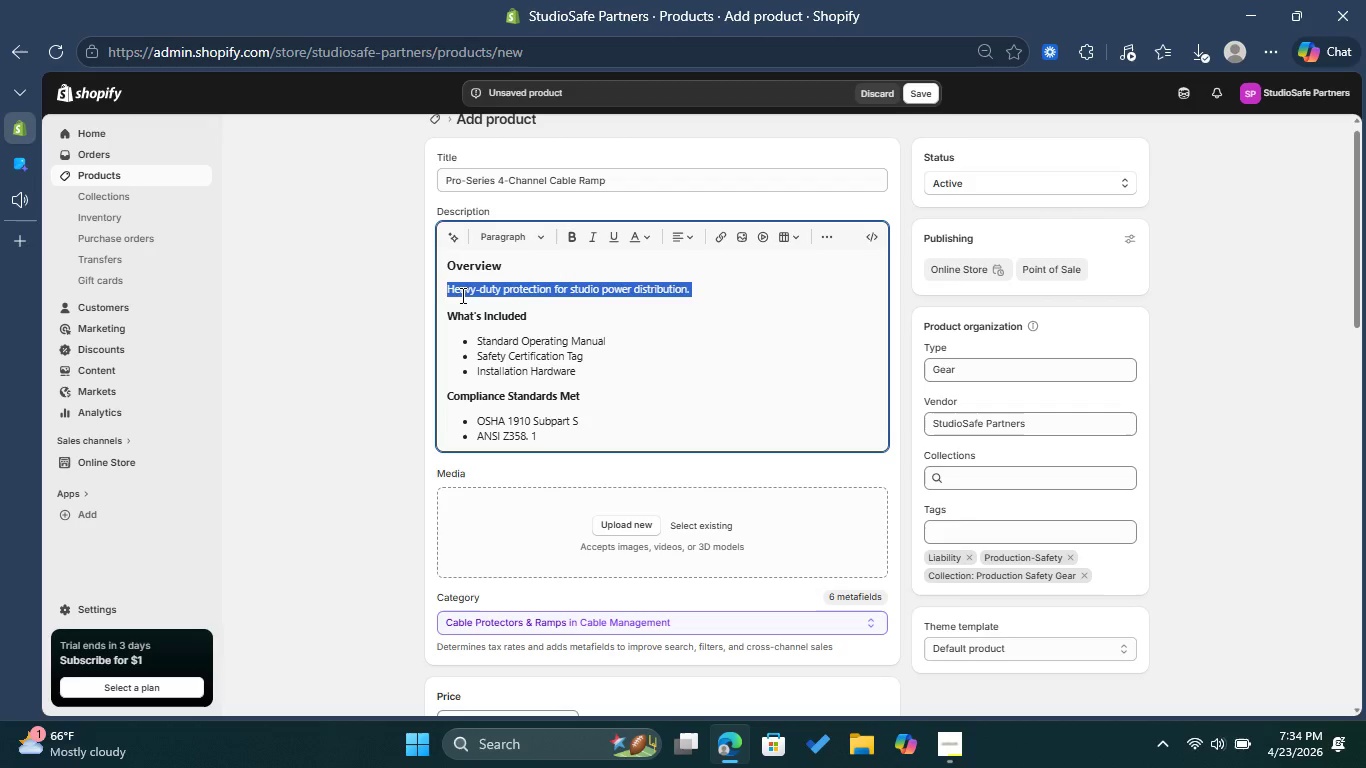 
right_click([461, 295])
 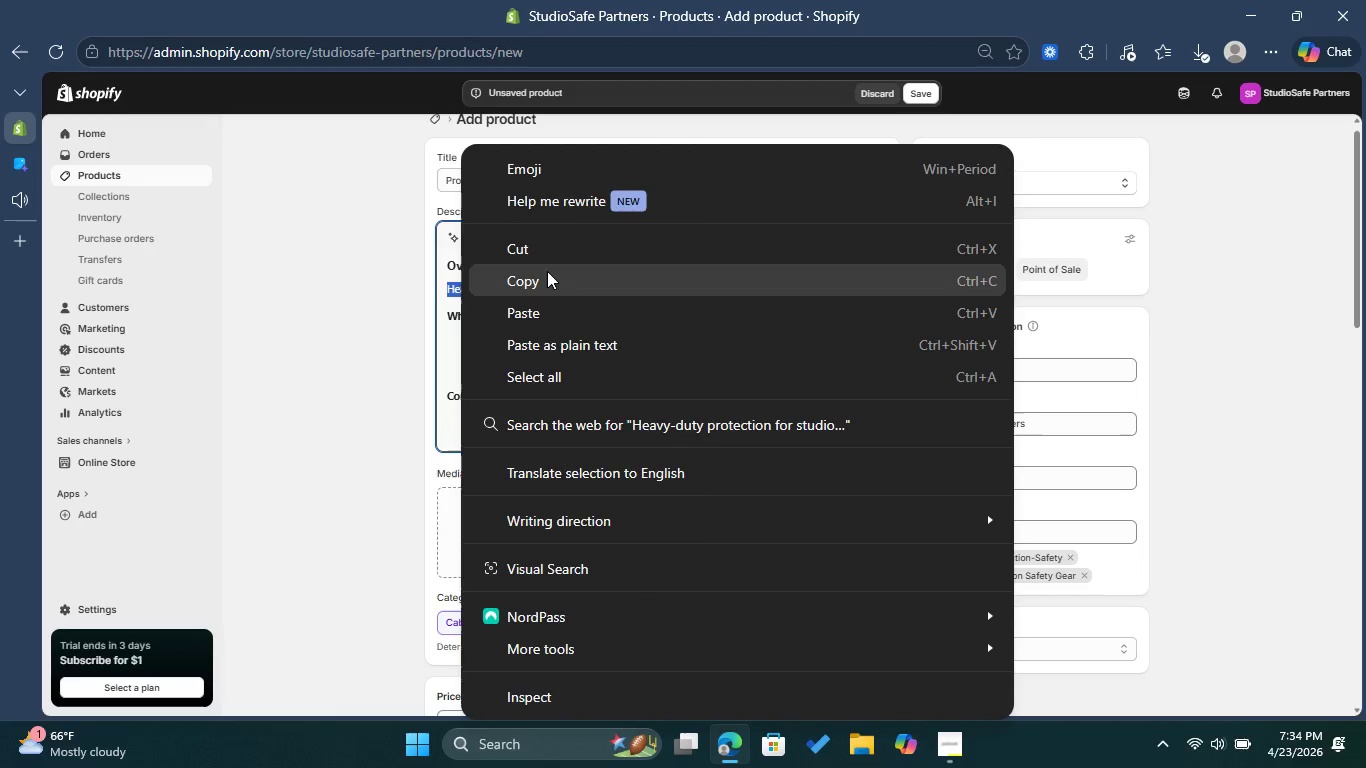 
left_click([547, 271])
 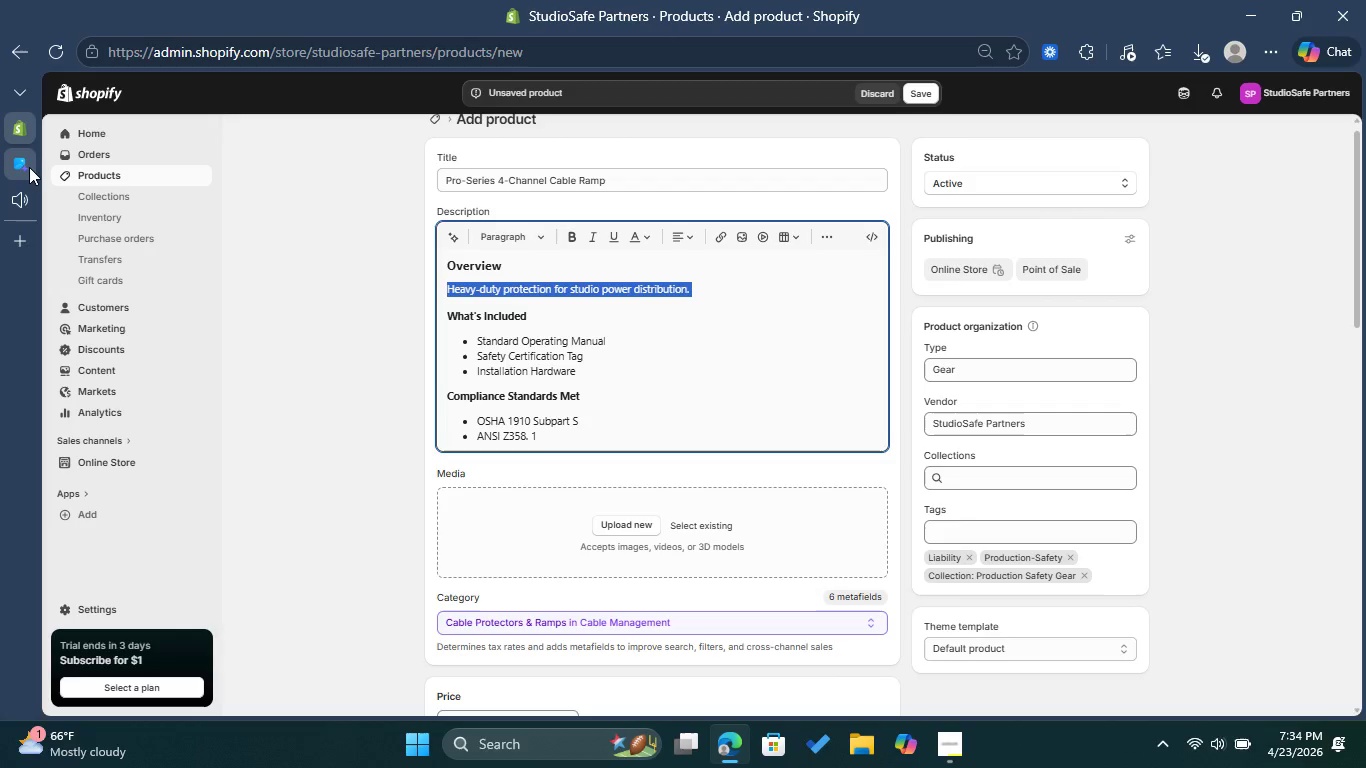 
left_click([29, 166])
 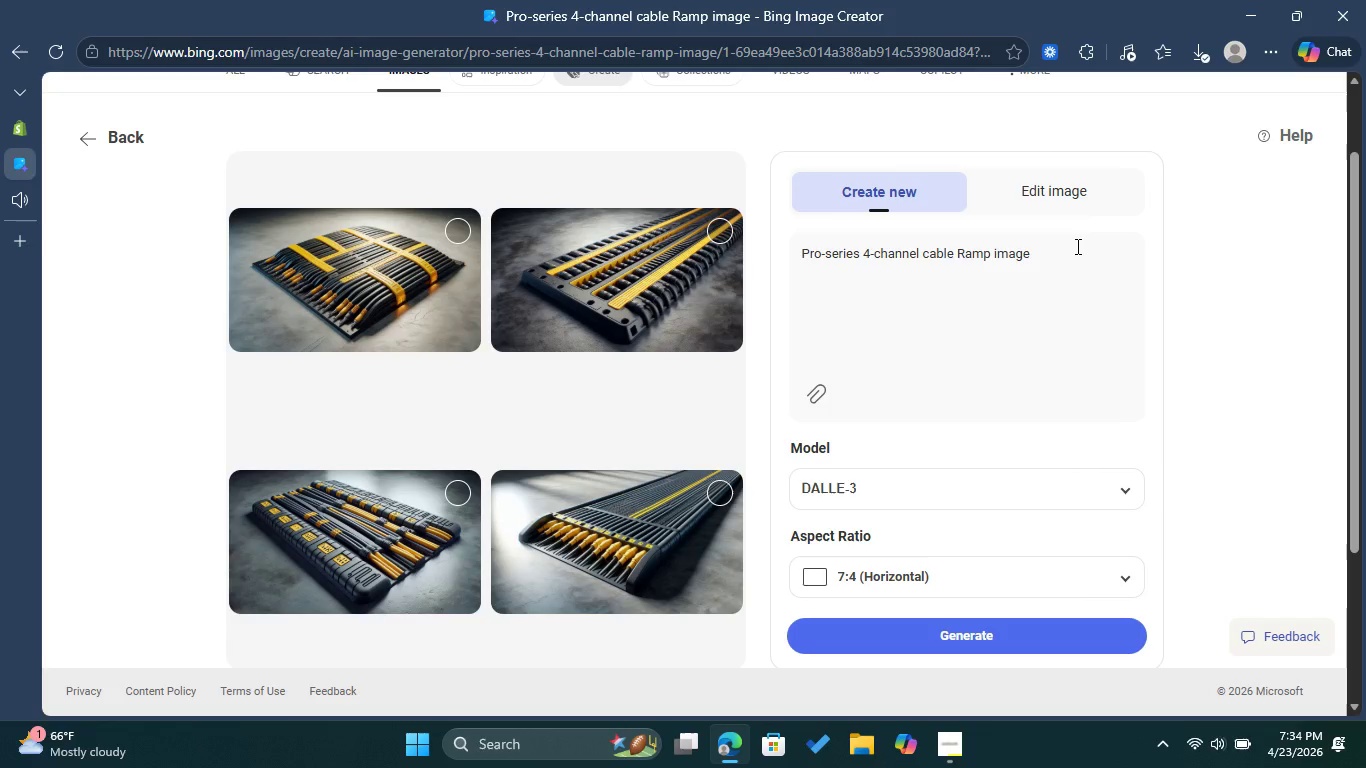 
left_click([1076, 246])
 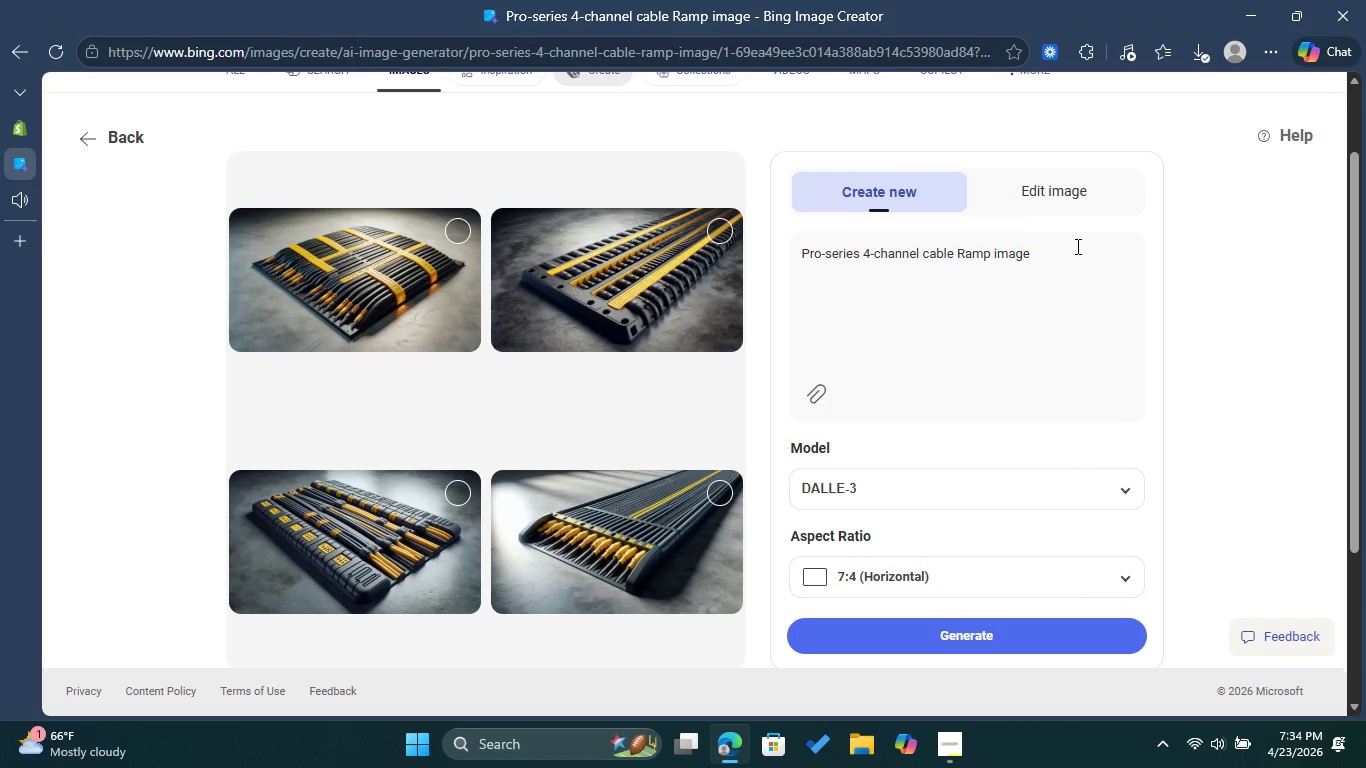 
key(Control+ControlLeft)
 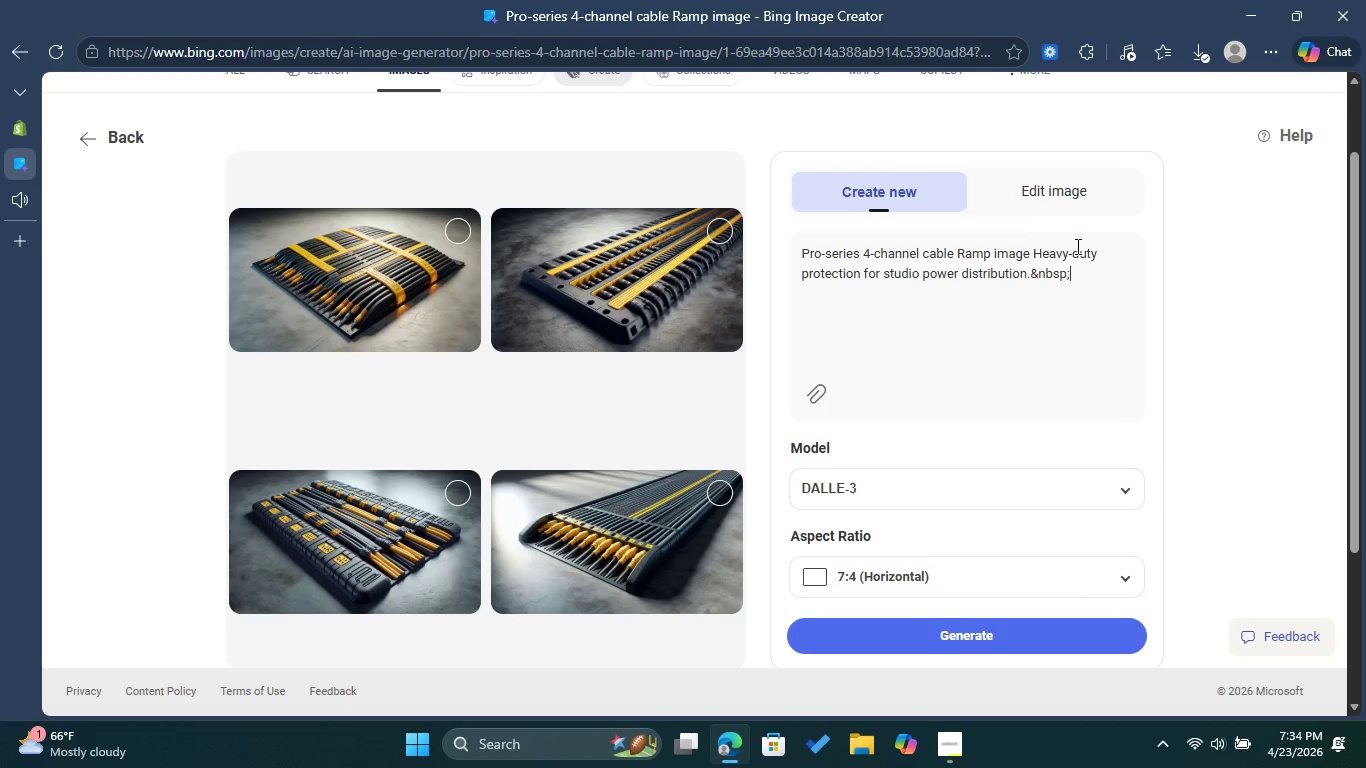 
key(Control+V)
 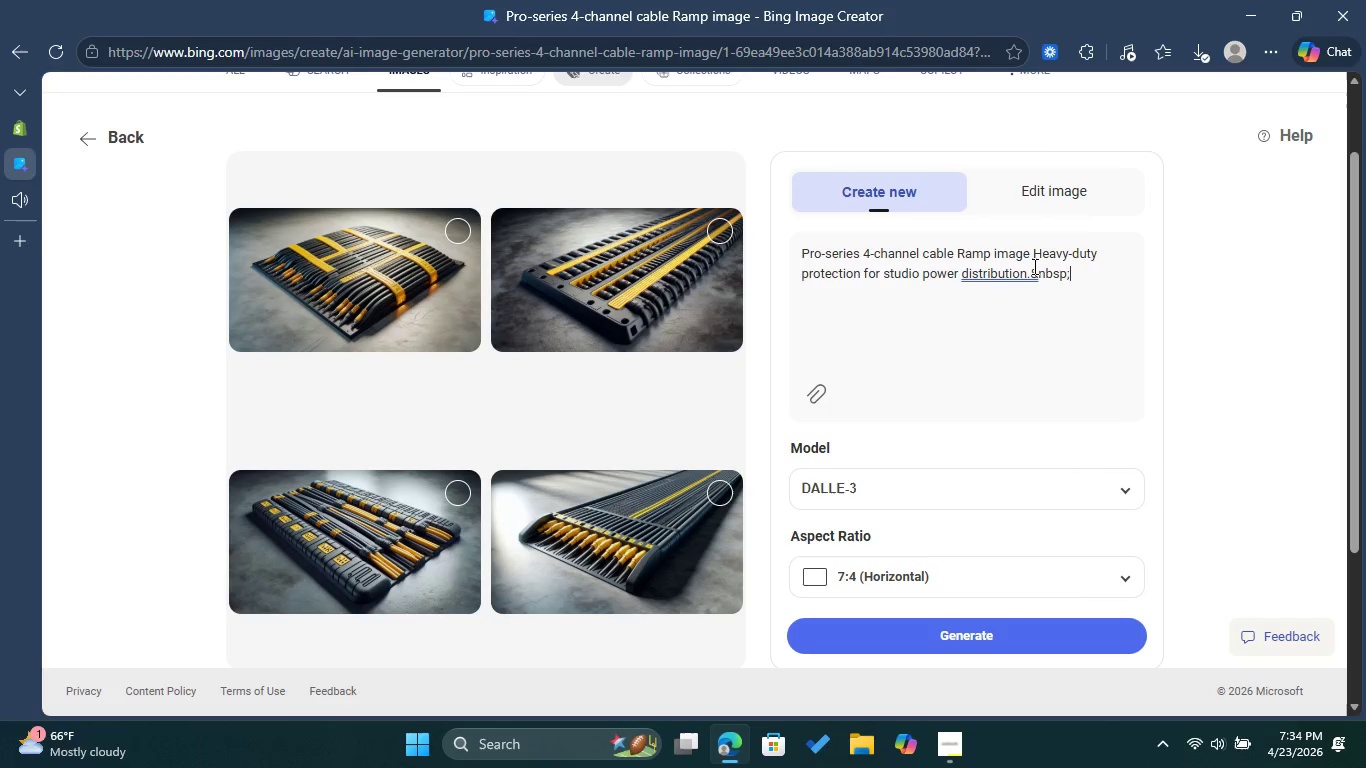 
left_click_drag(start_coordinate=[1029, 272], to_coordinate=[1074, 282])
 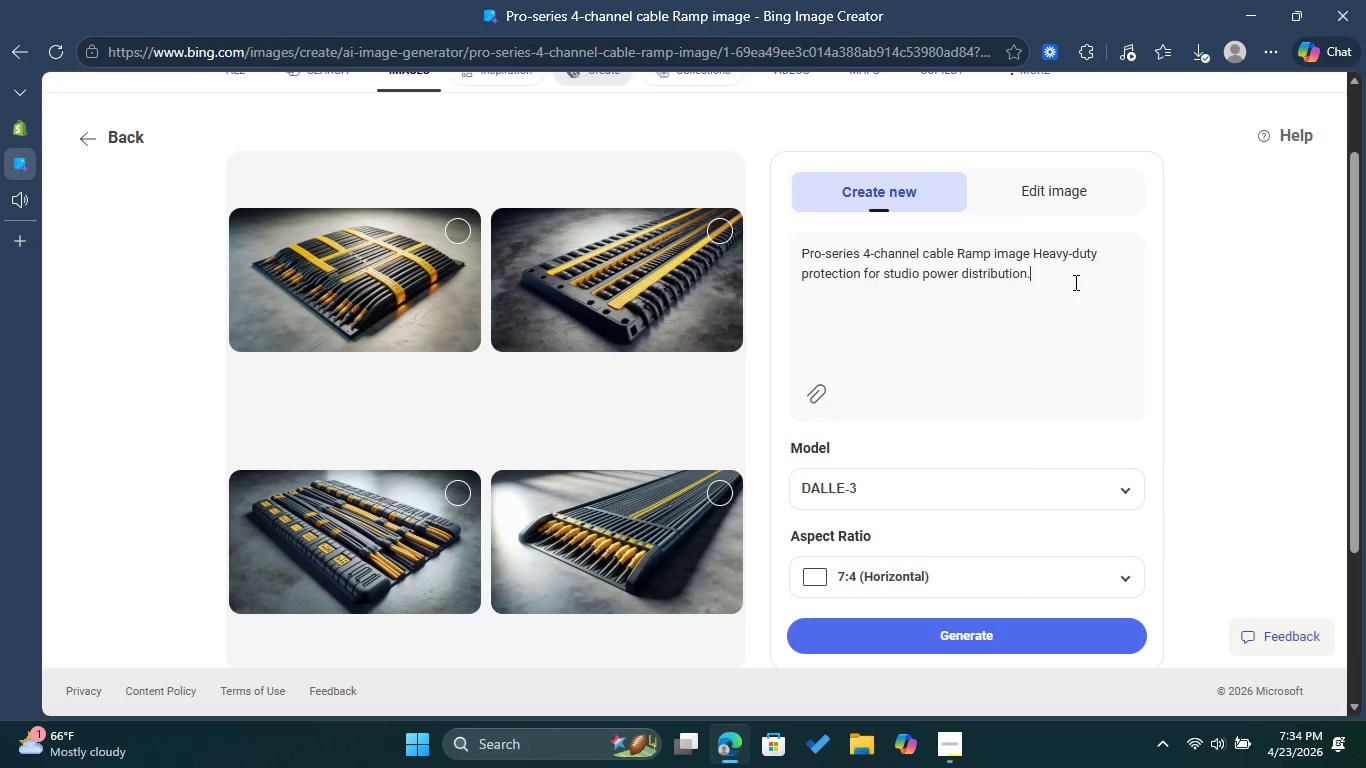 
key(Backspace)
 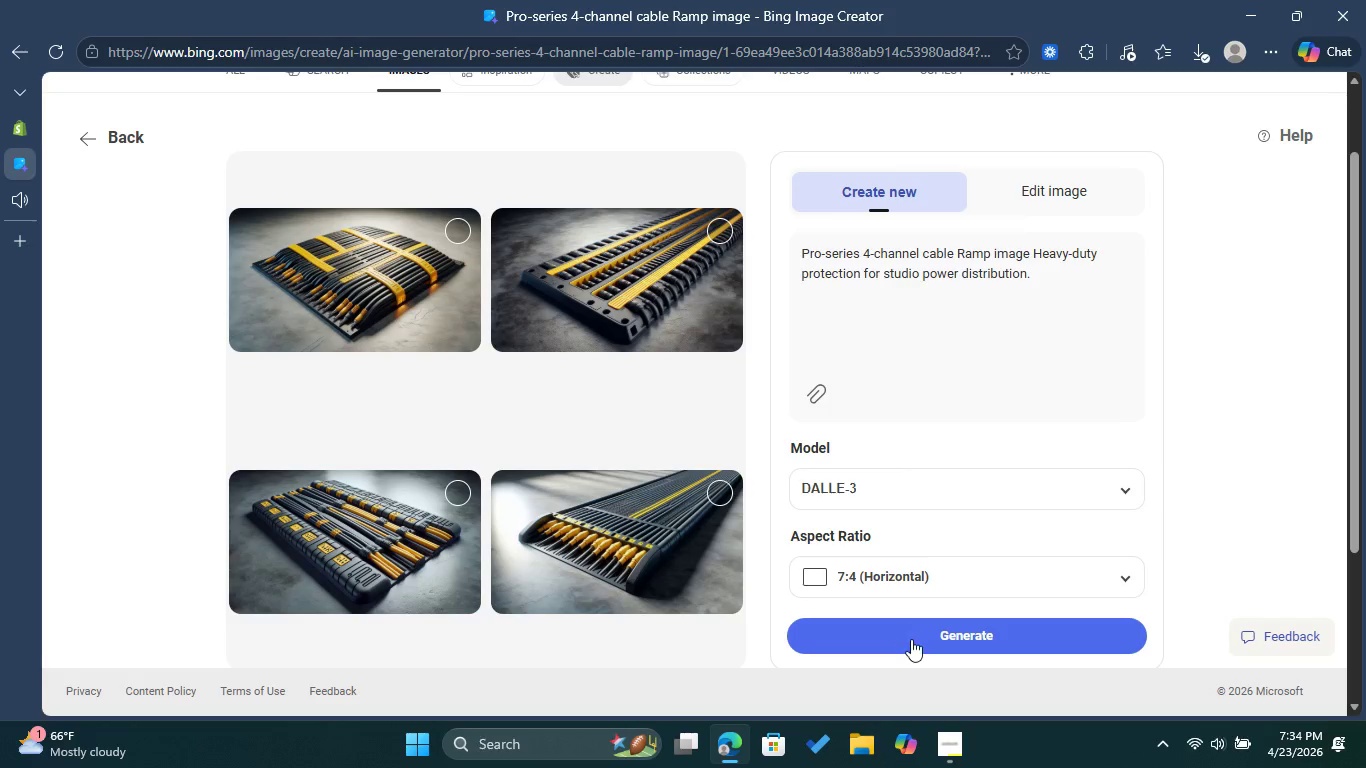 
left_click([912, 639])
 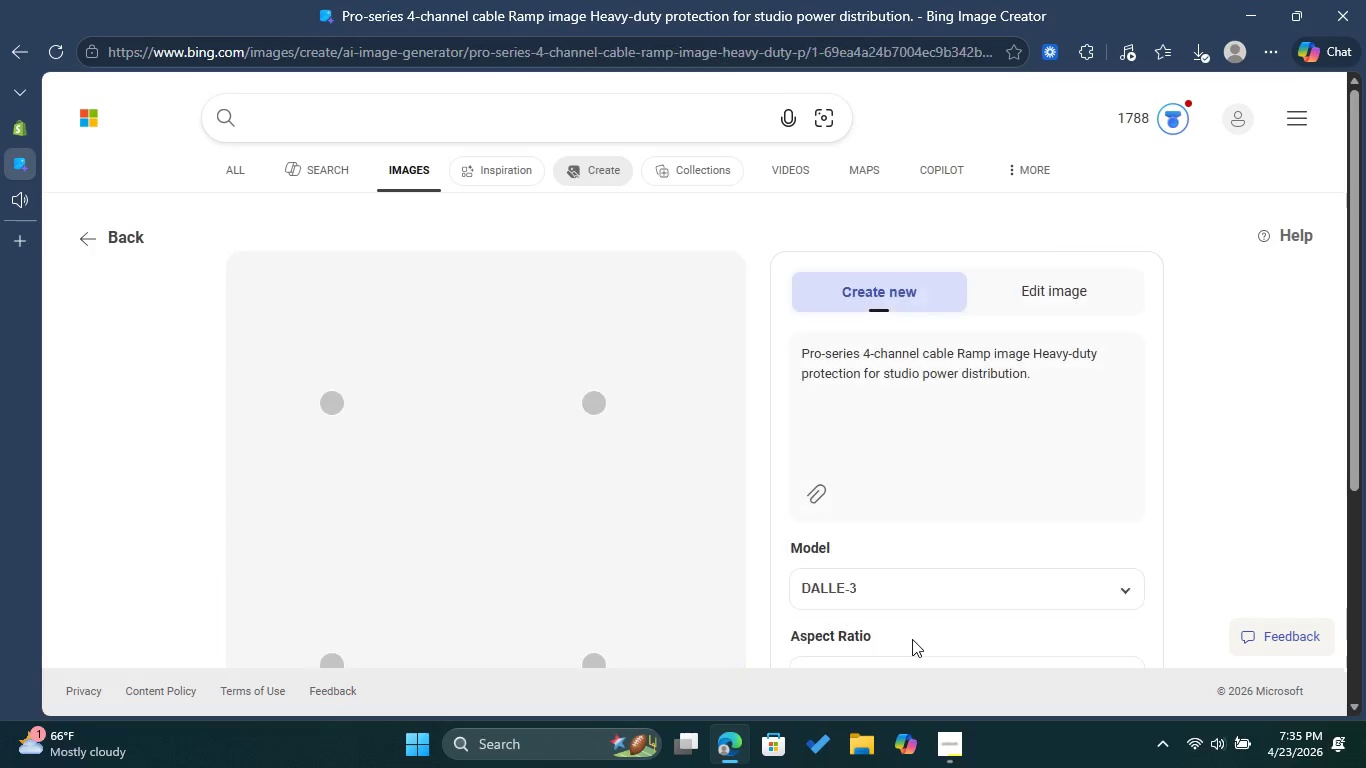 
wait(32.17)
 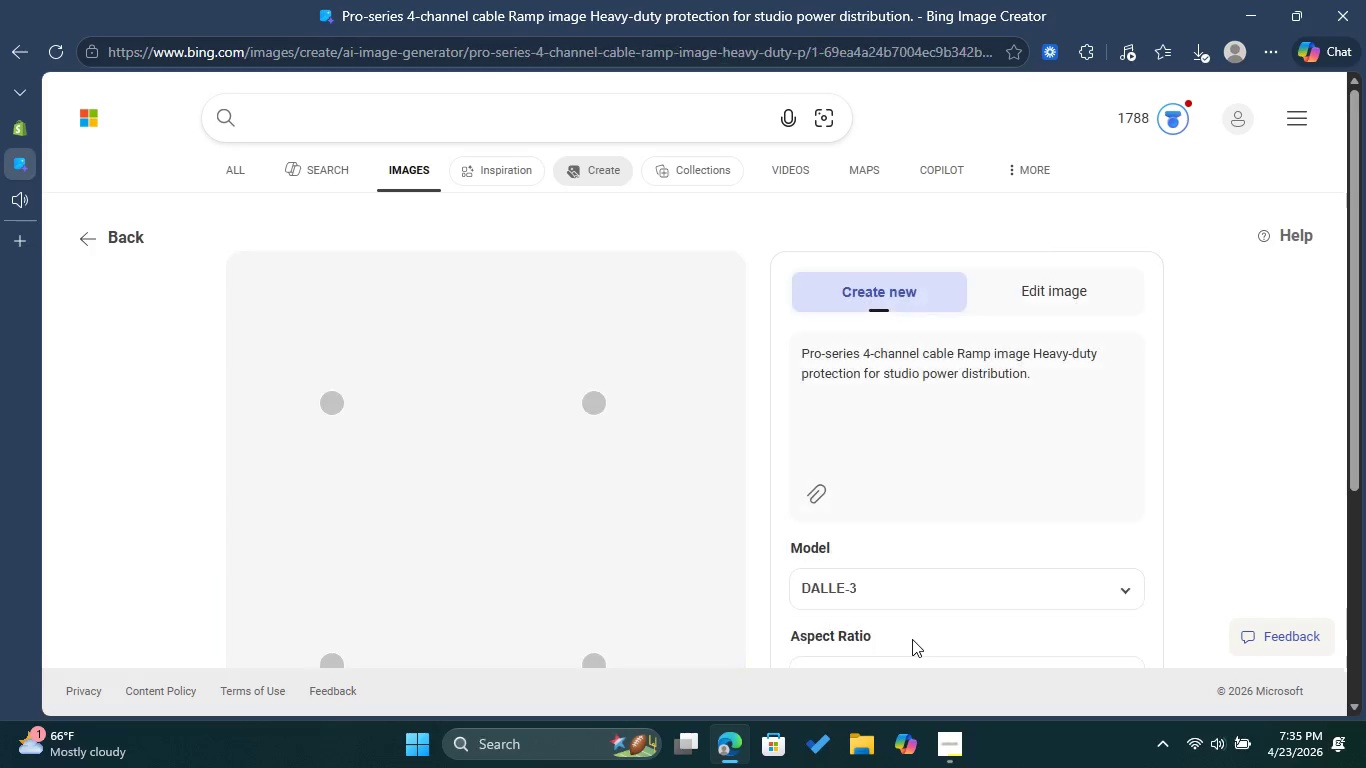 
scroll: coordinate [912, 639], scroll_direction: down, amount: 1.0
 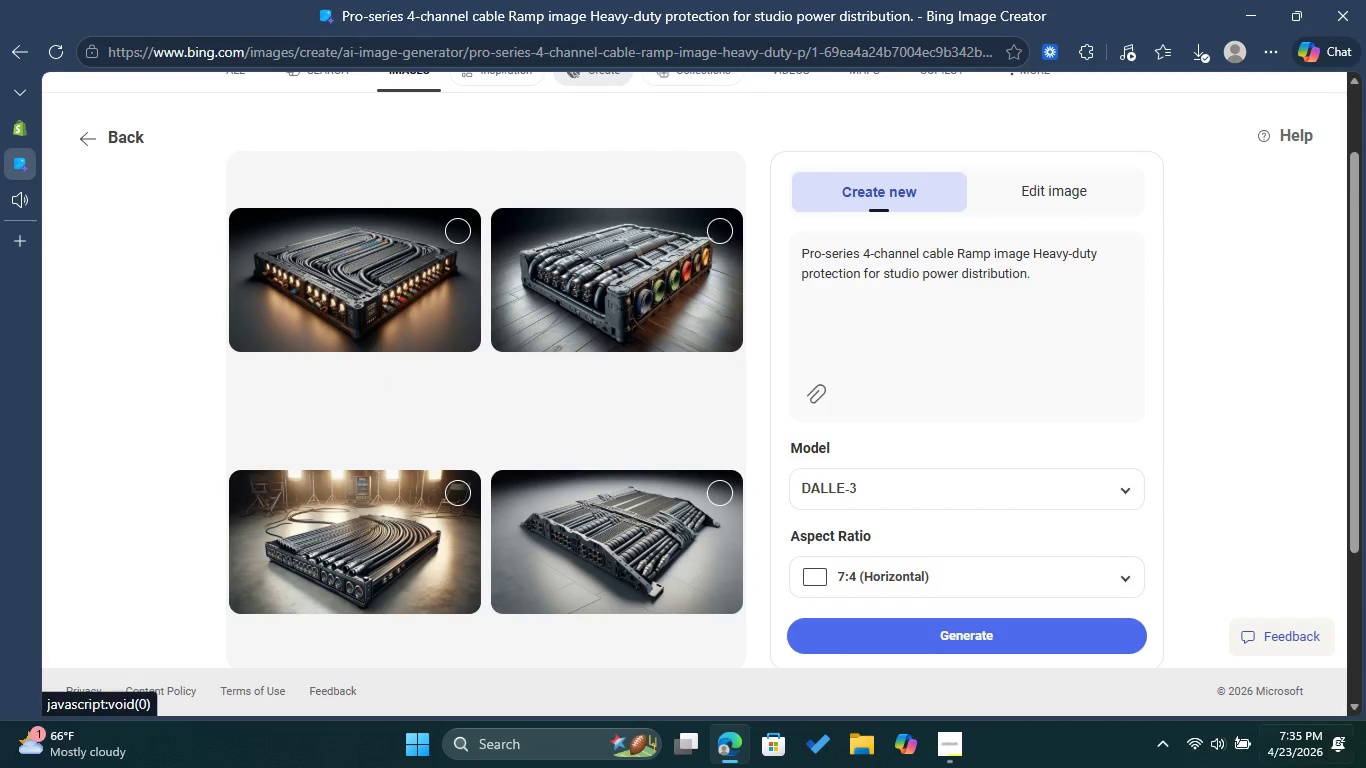 
mouse_move([1196, 726])
 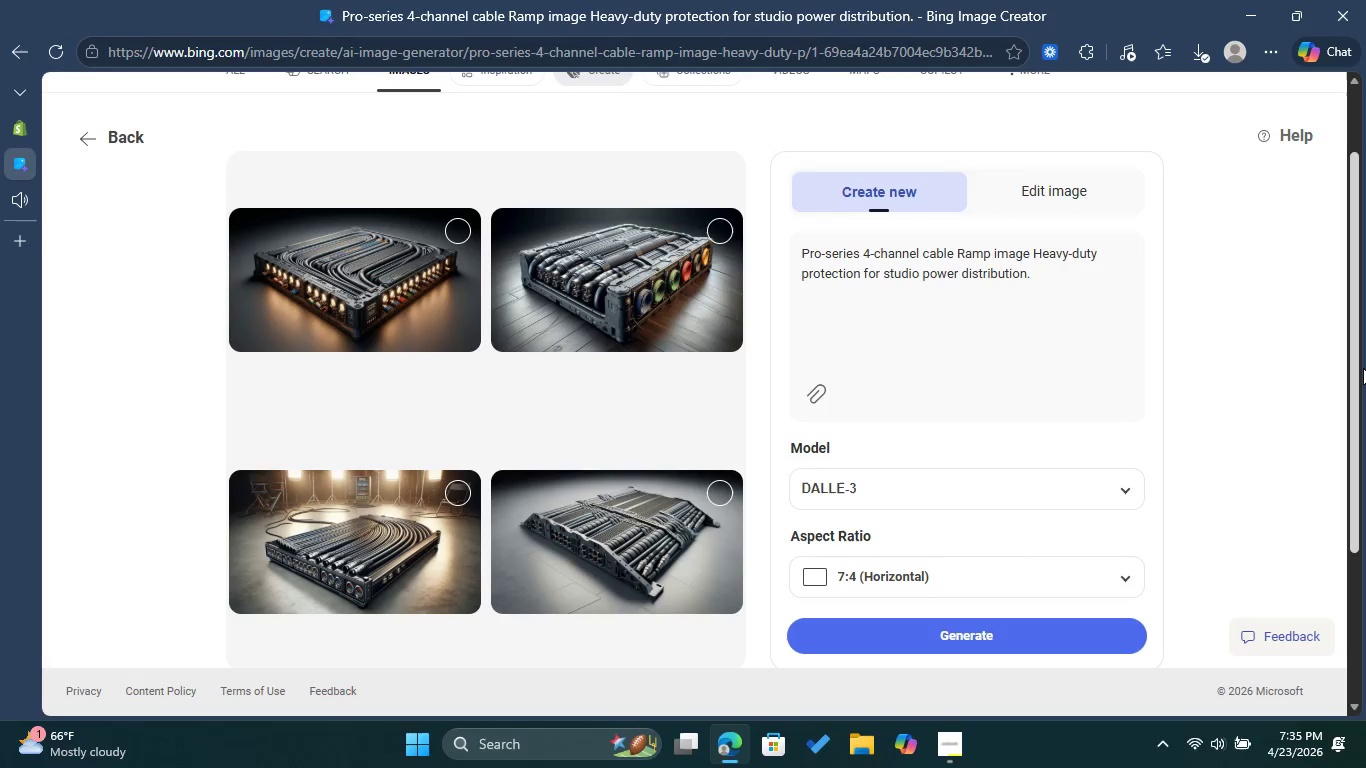 
wait(6.74)
 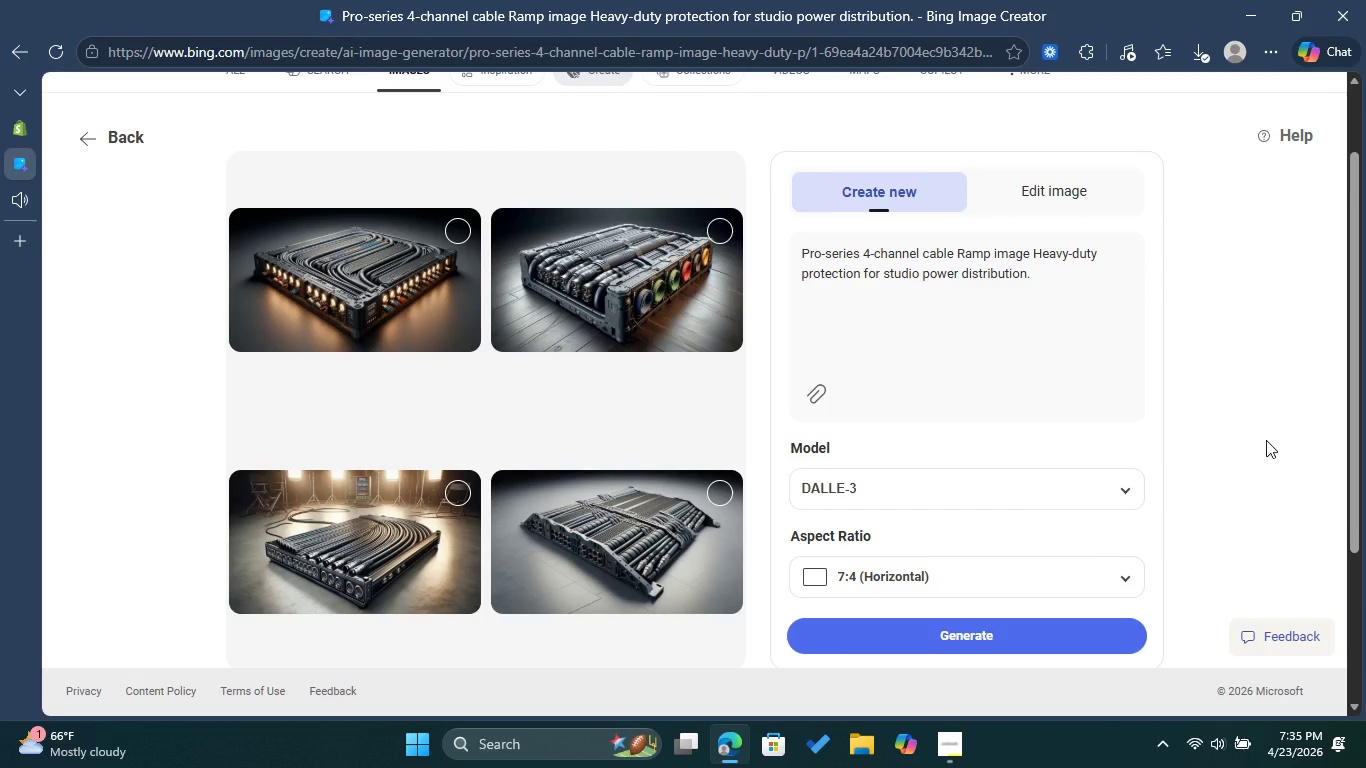 
left_click([451, 231])
 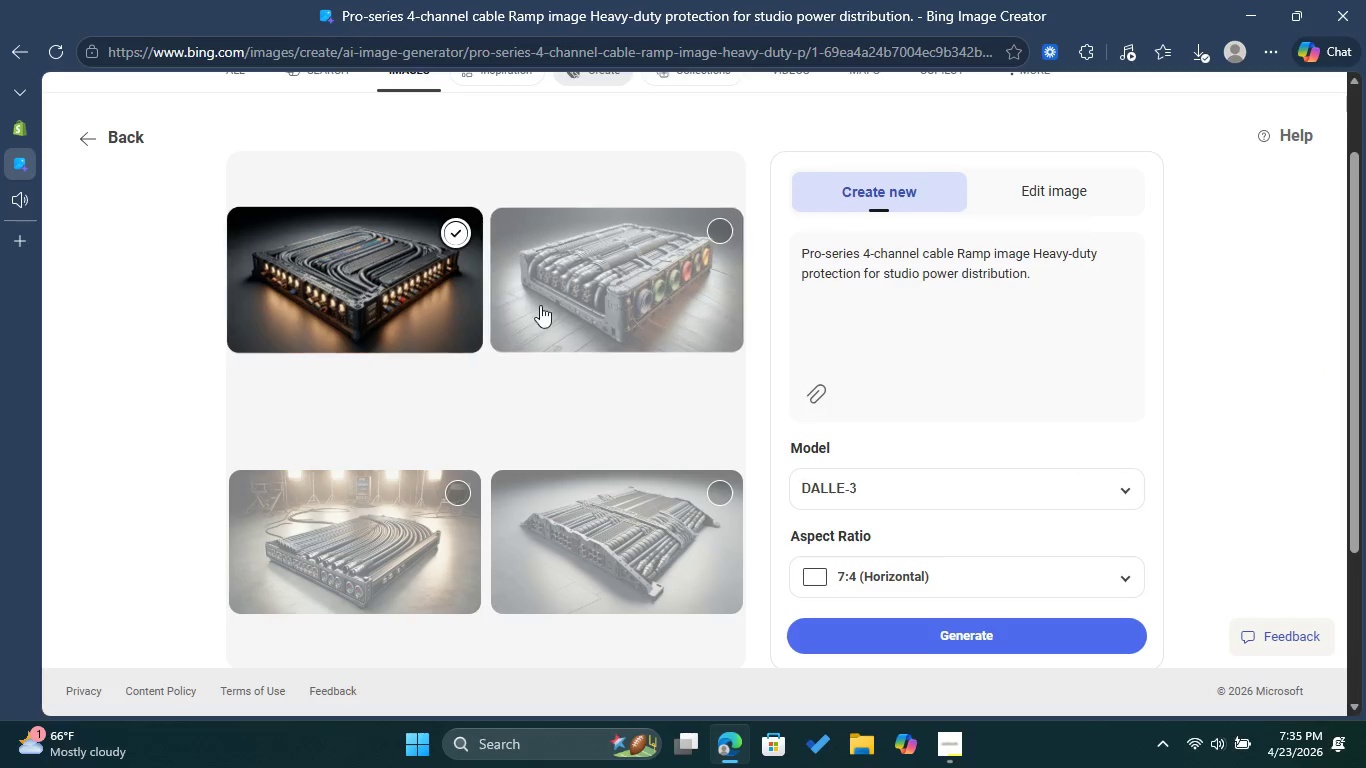 
scroll: coordinate [566, 358], scroll_direction: down, amount: 2.0
 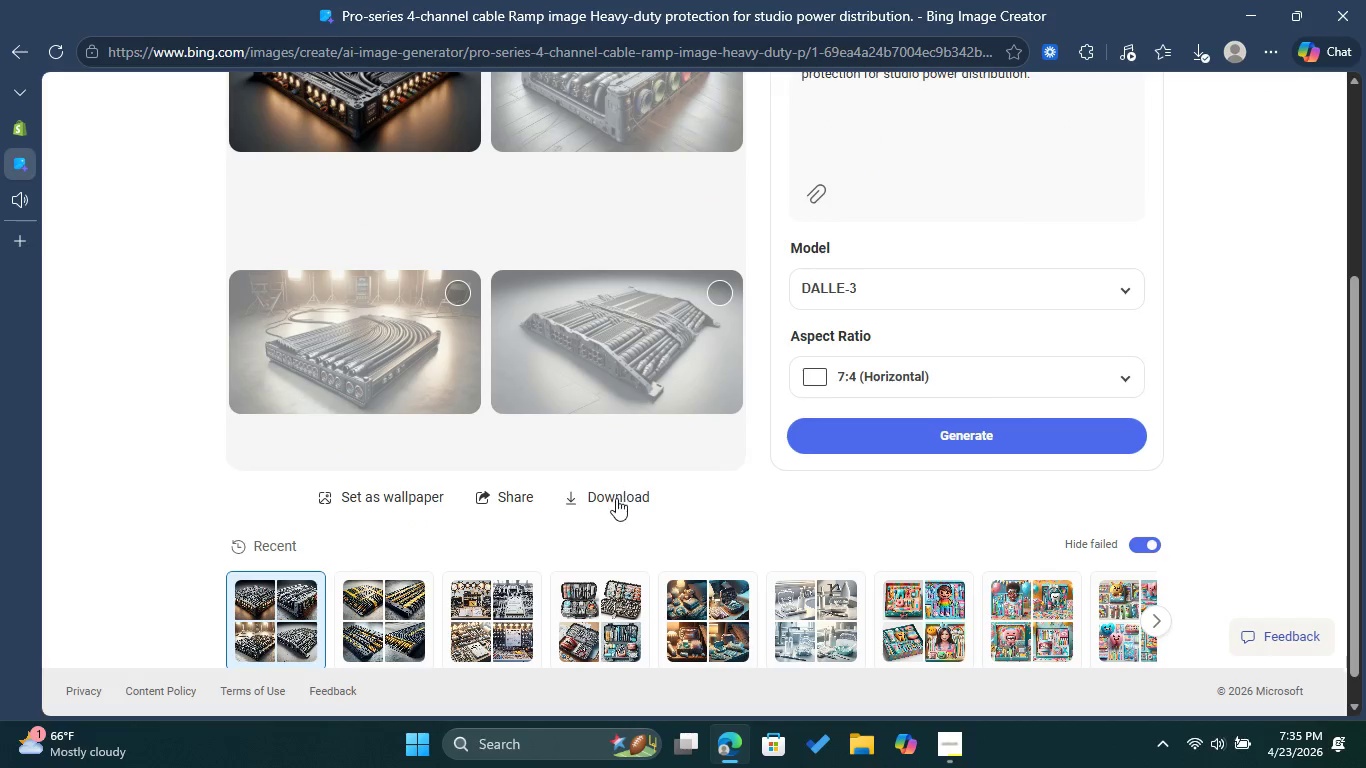 
left_click([615, 503])
 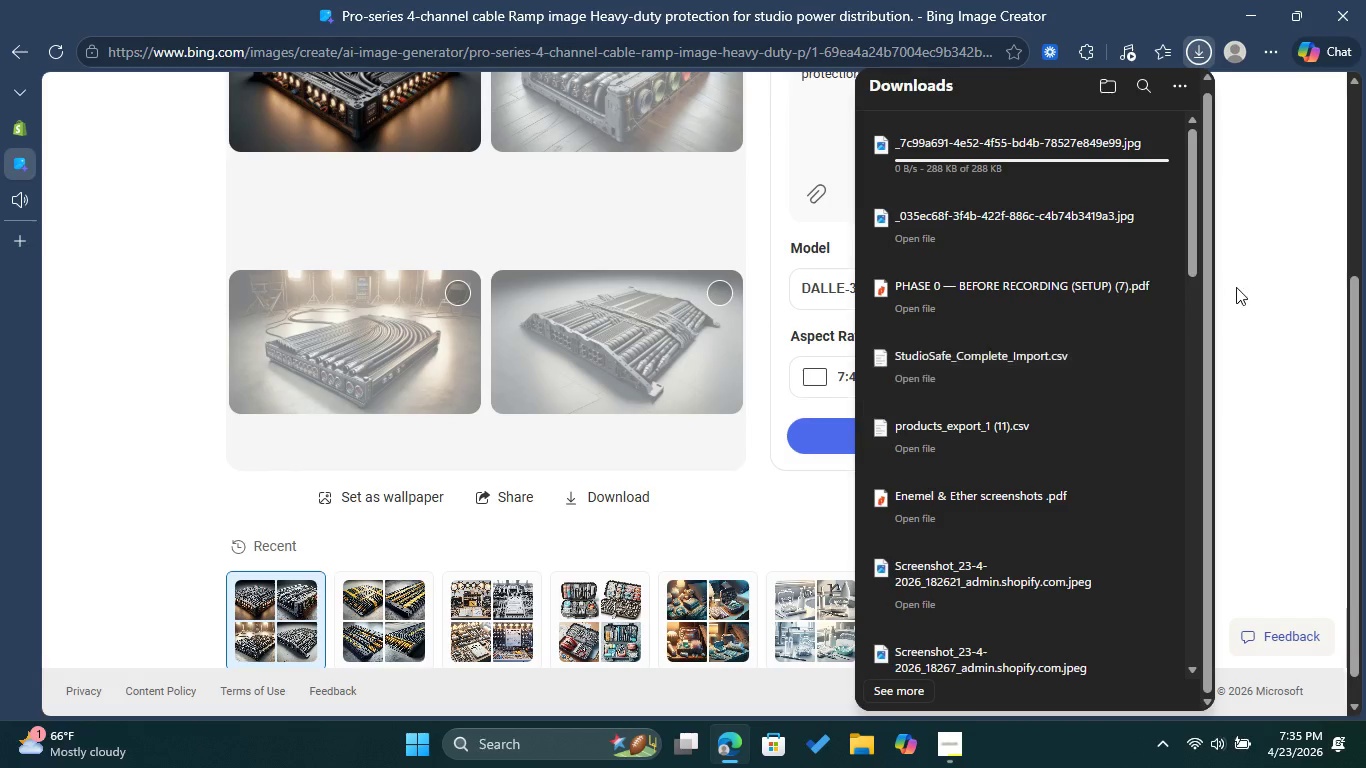 
left_click([1274, 239])
 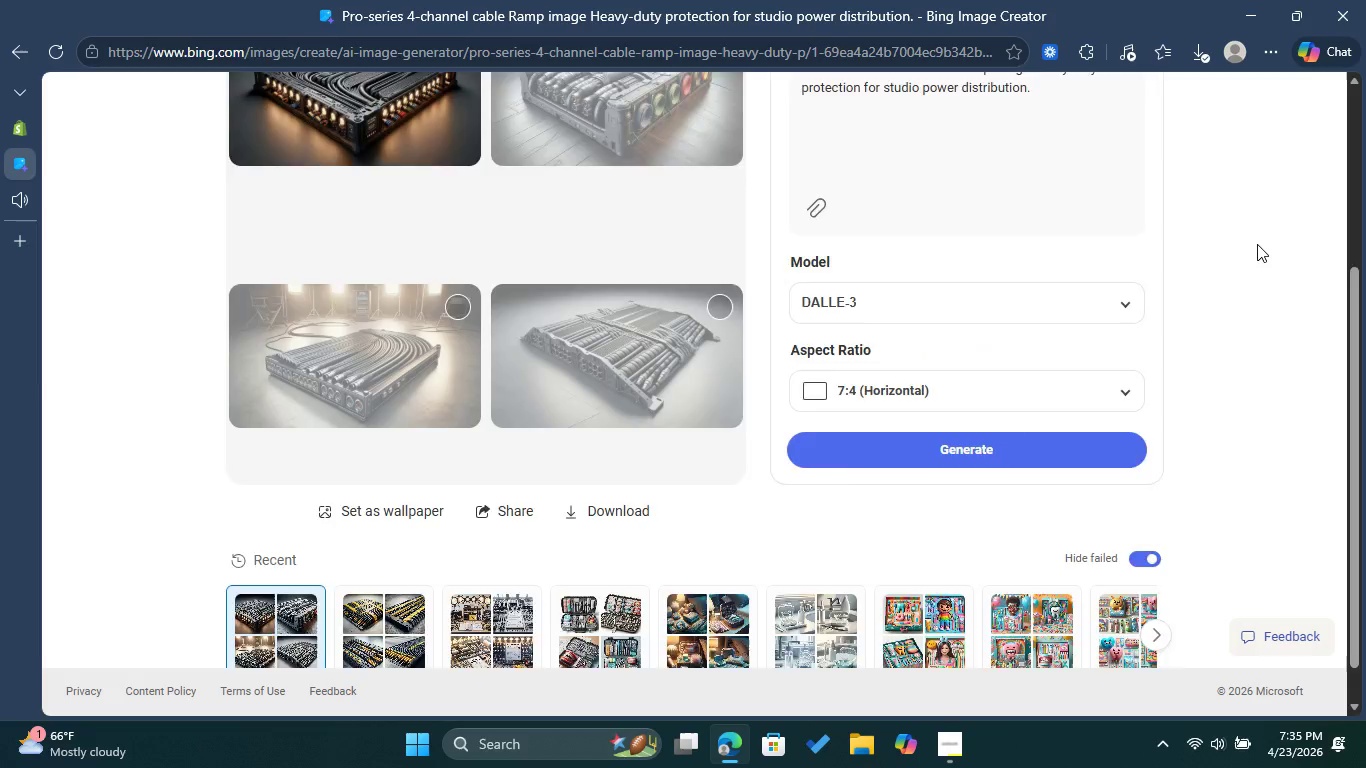 
scroll: coordinate [1257, 244], scroll_direction: up, amount: 2.0
 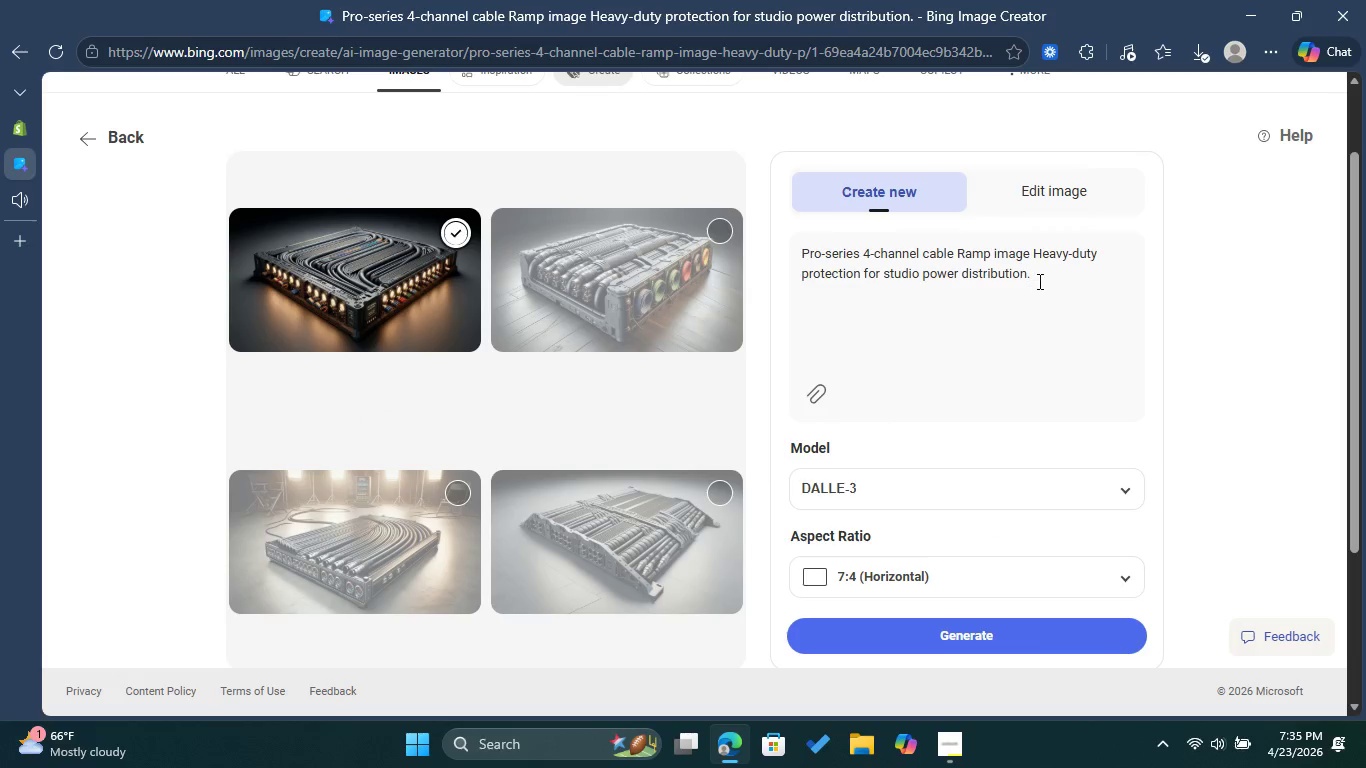 
left_click_drag(start_coordinate=[1041, 277], to_coordinate=[750, 242])
 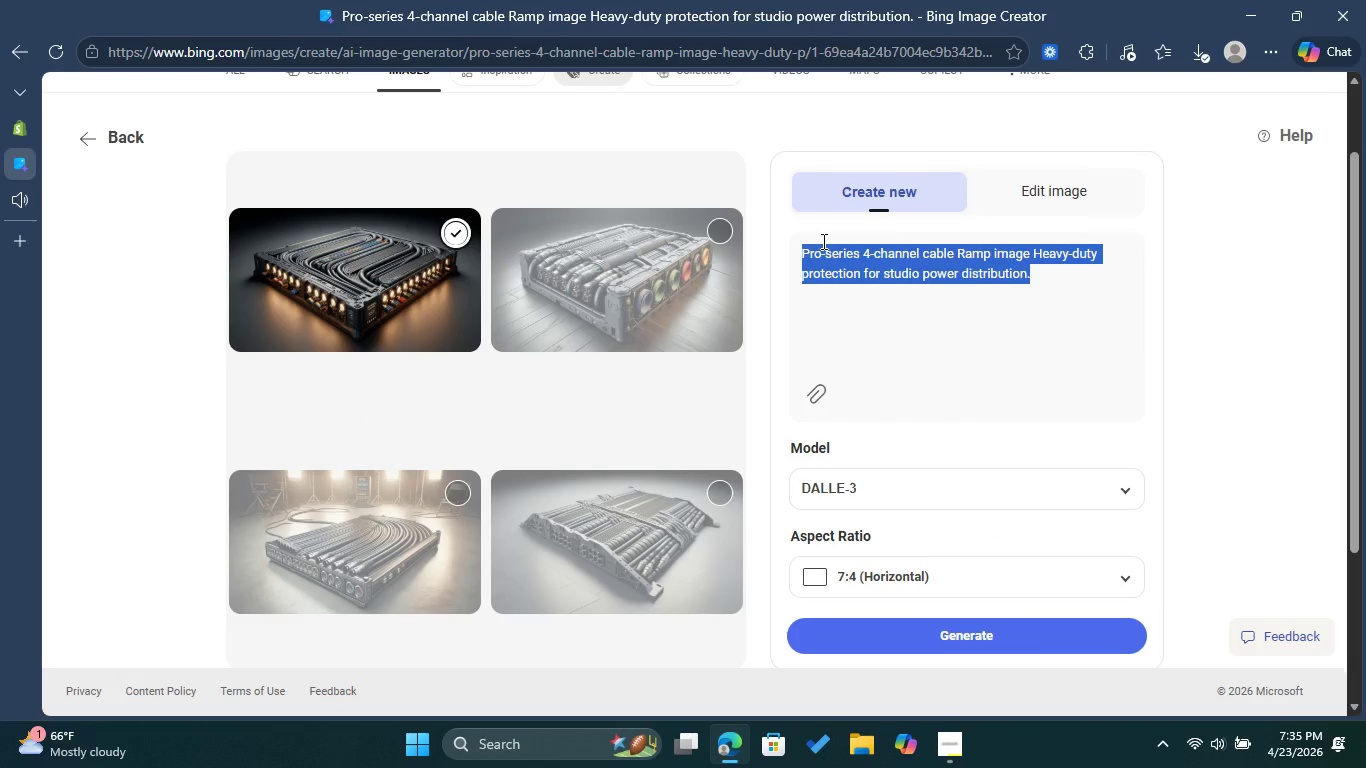 
right_click([822, 241])
 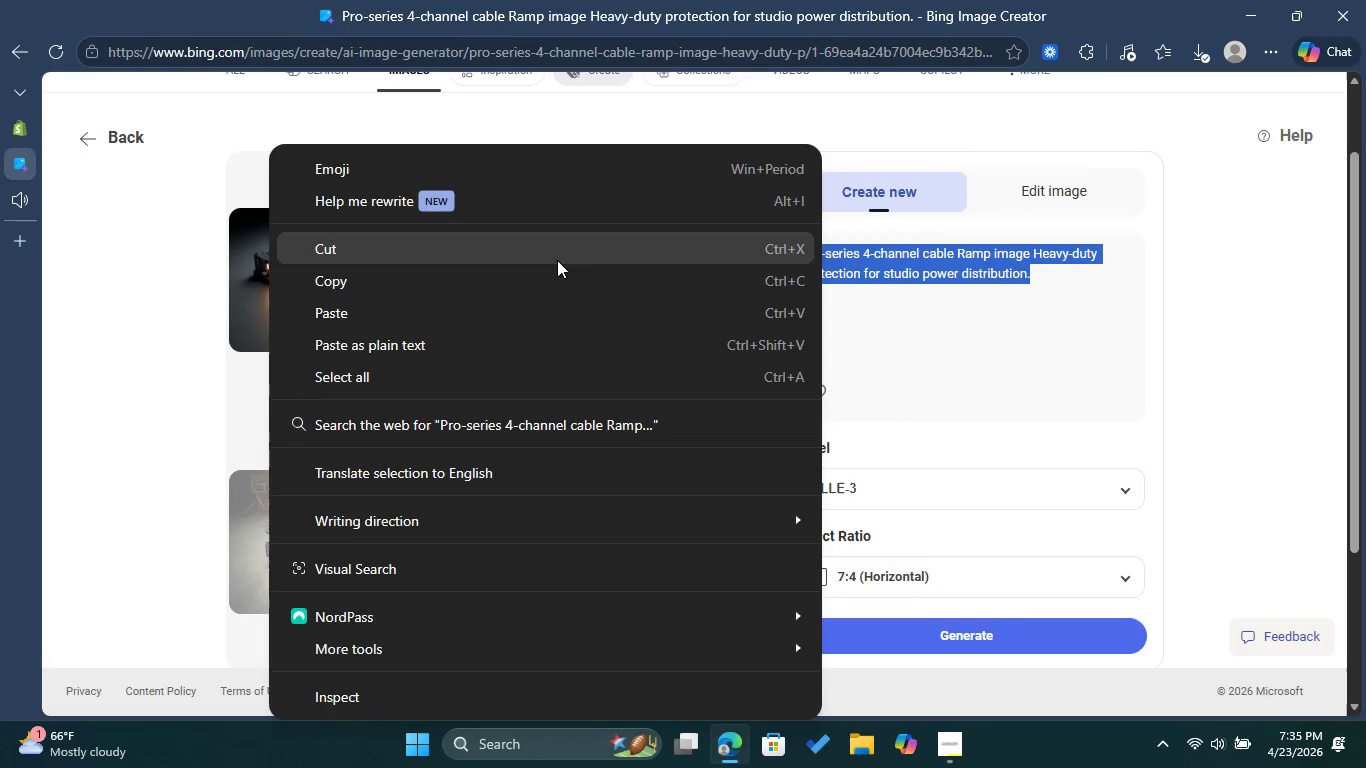 
left_click([543, 295])
 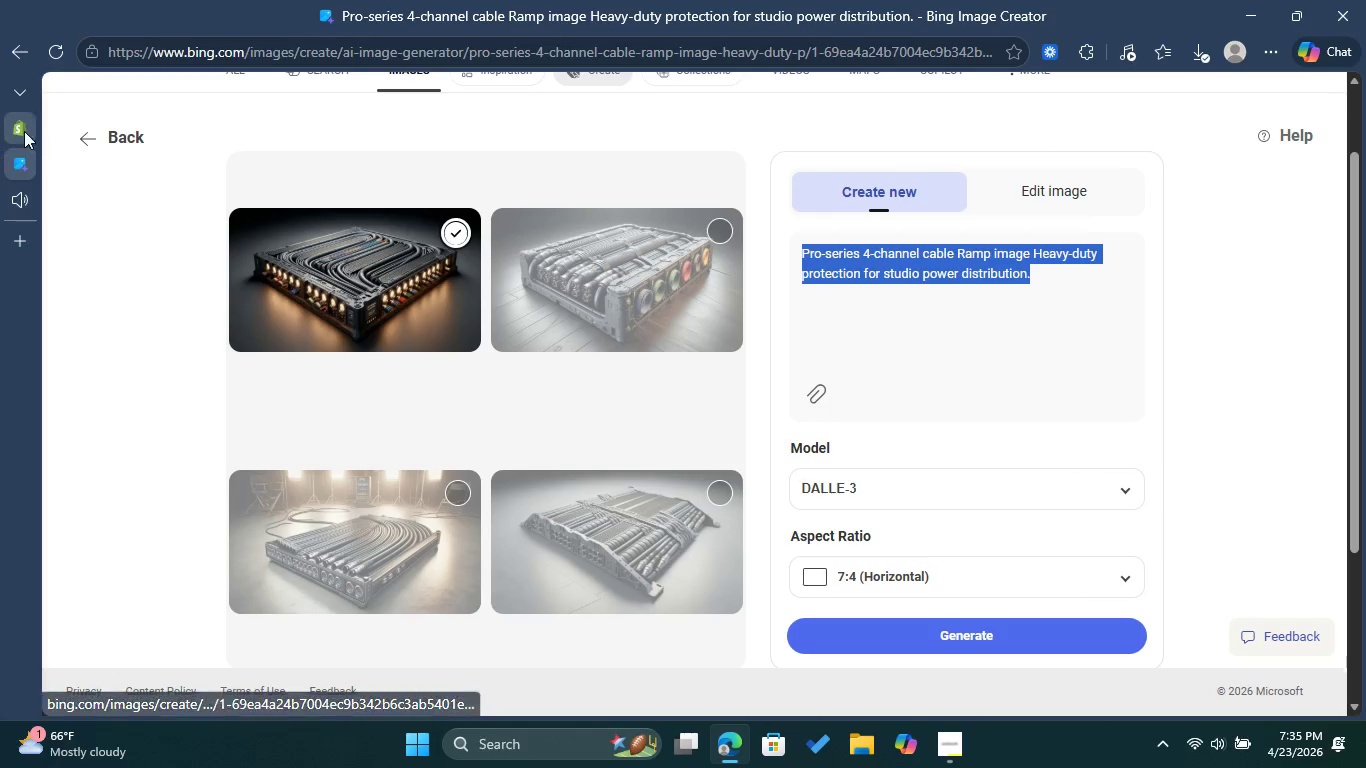 
left_click([20, 128])
 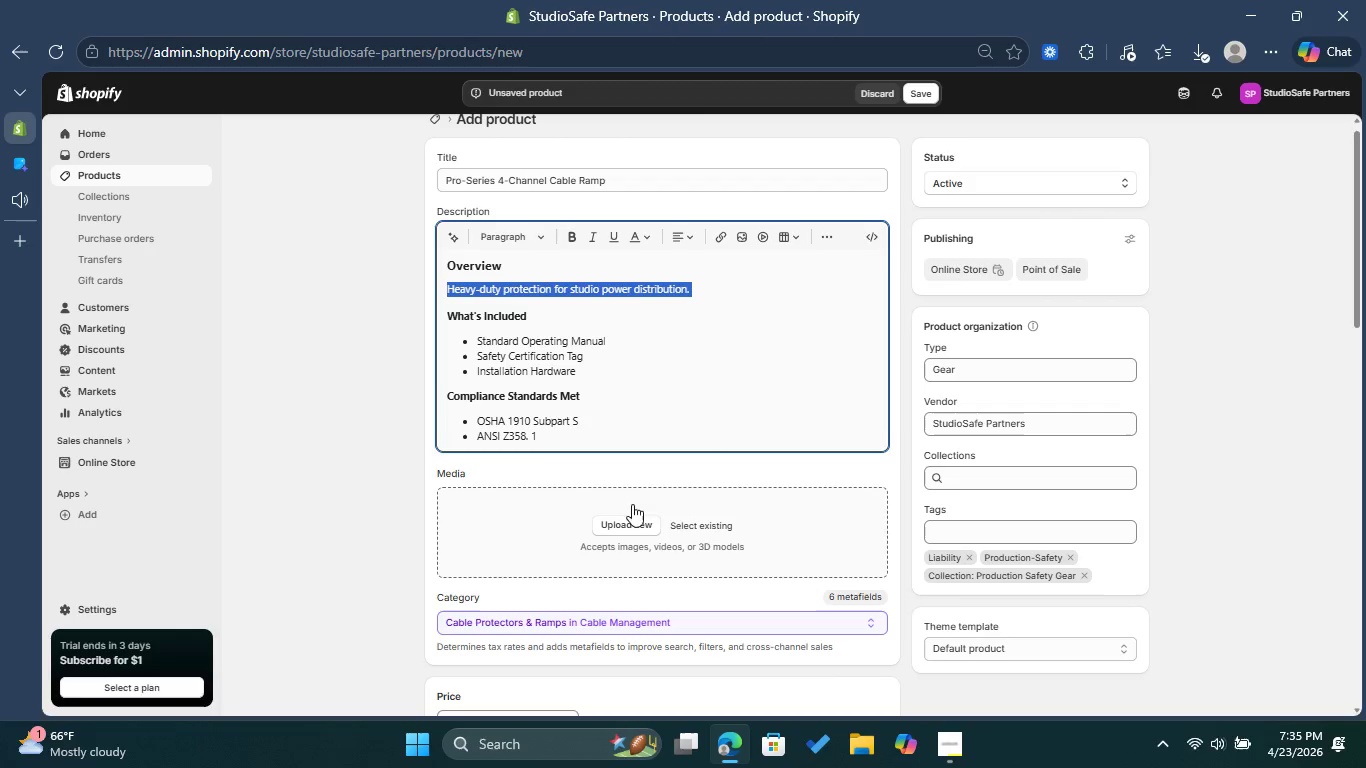 
left_click([631, 528])
 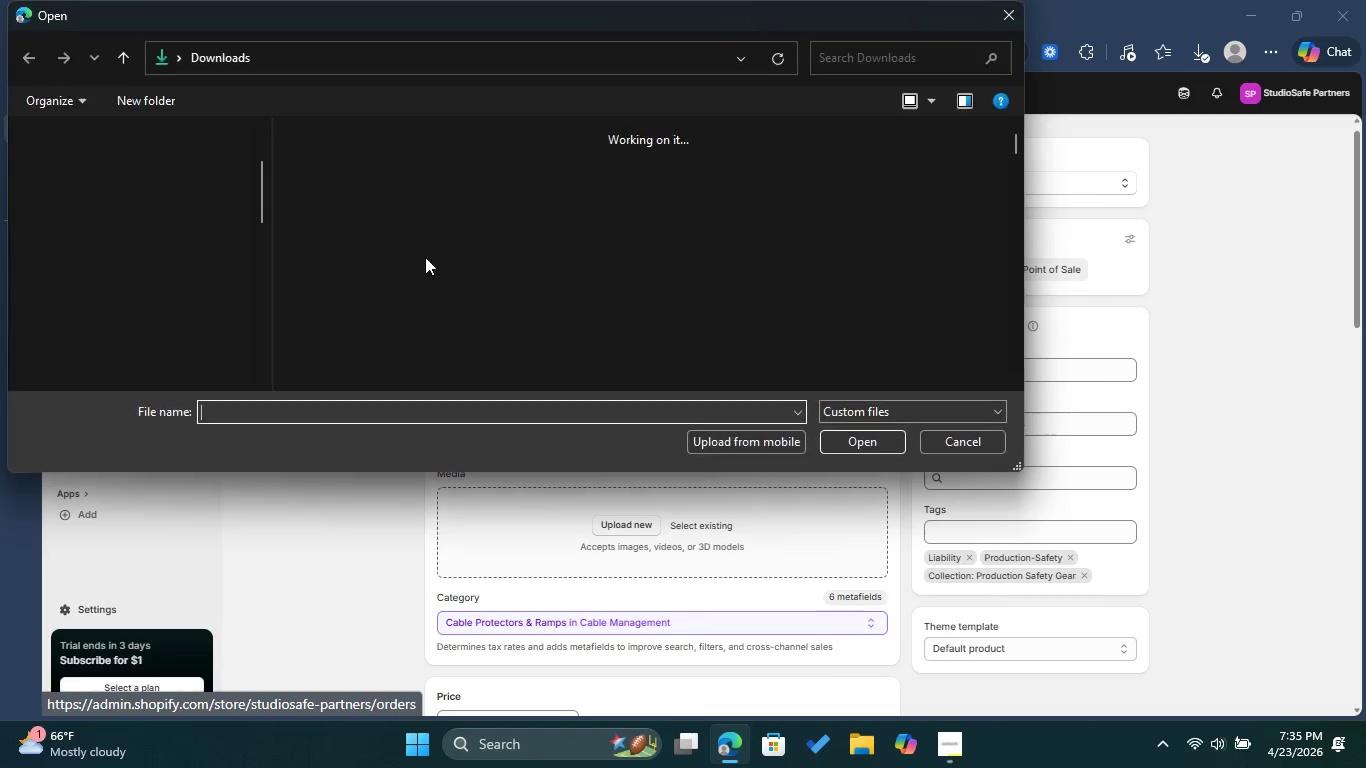 
left_click([425, 243])
 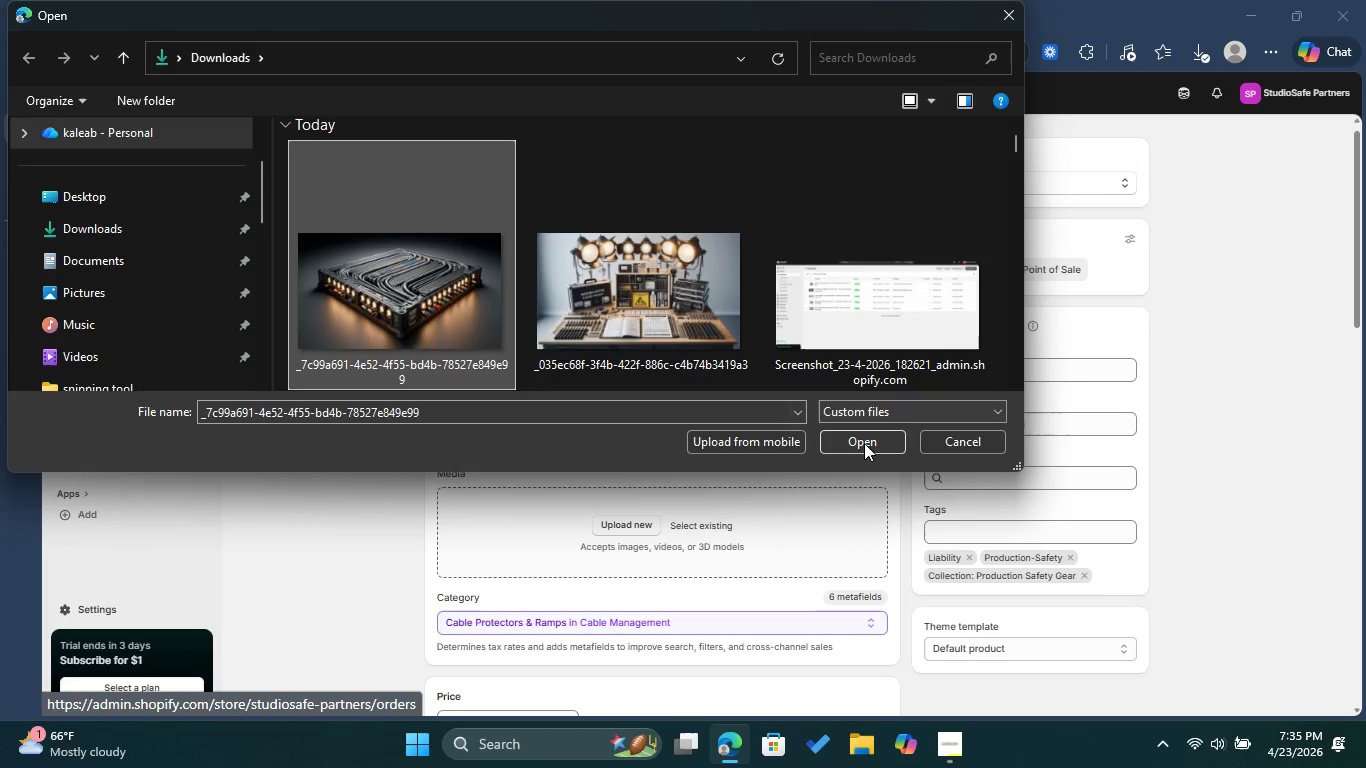 
left_click([864, 444])
 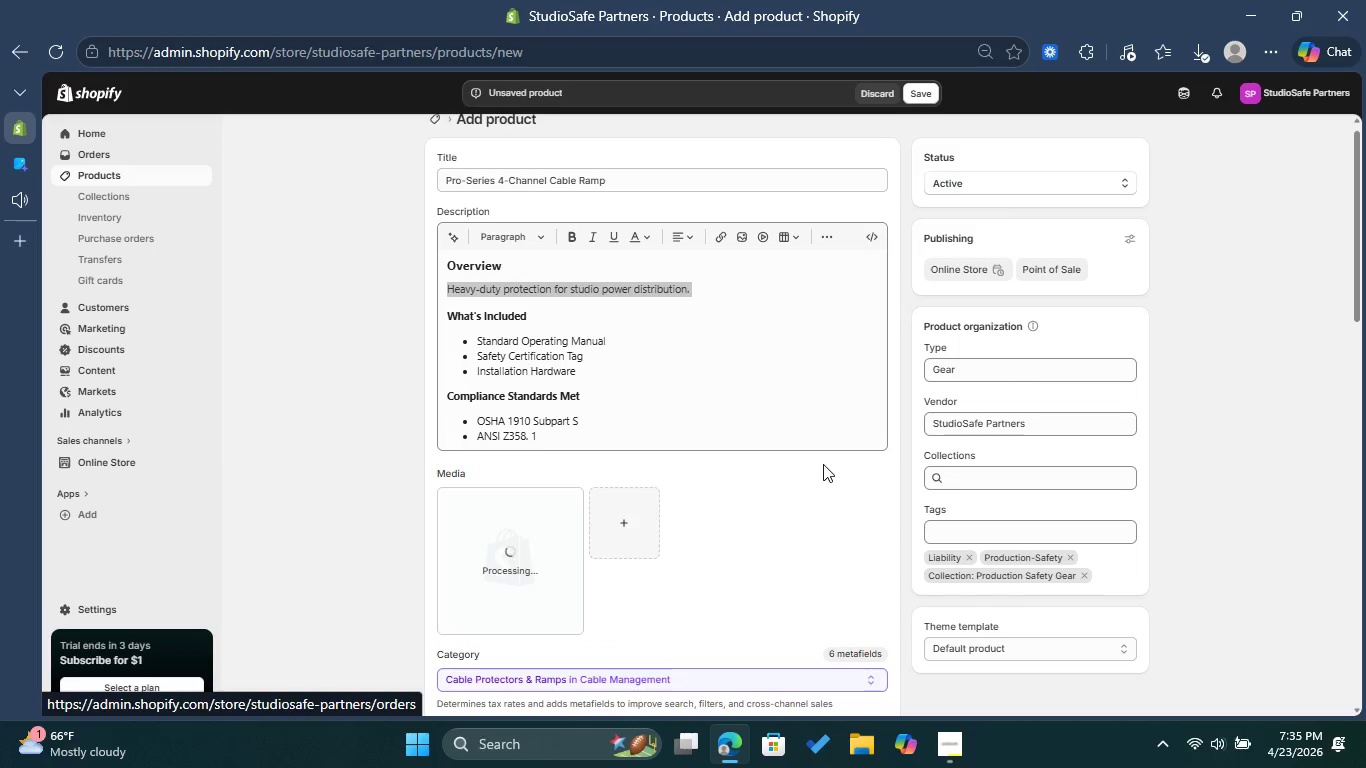 
wait(6.7)
 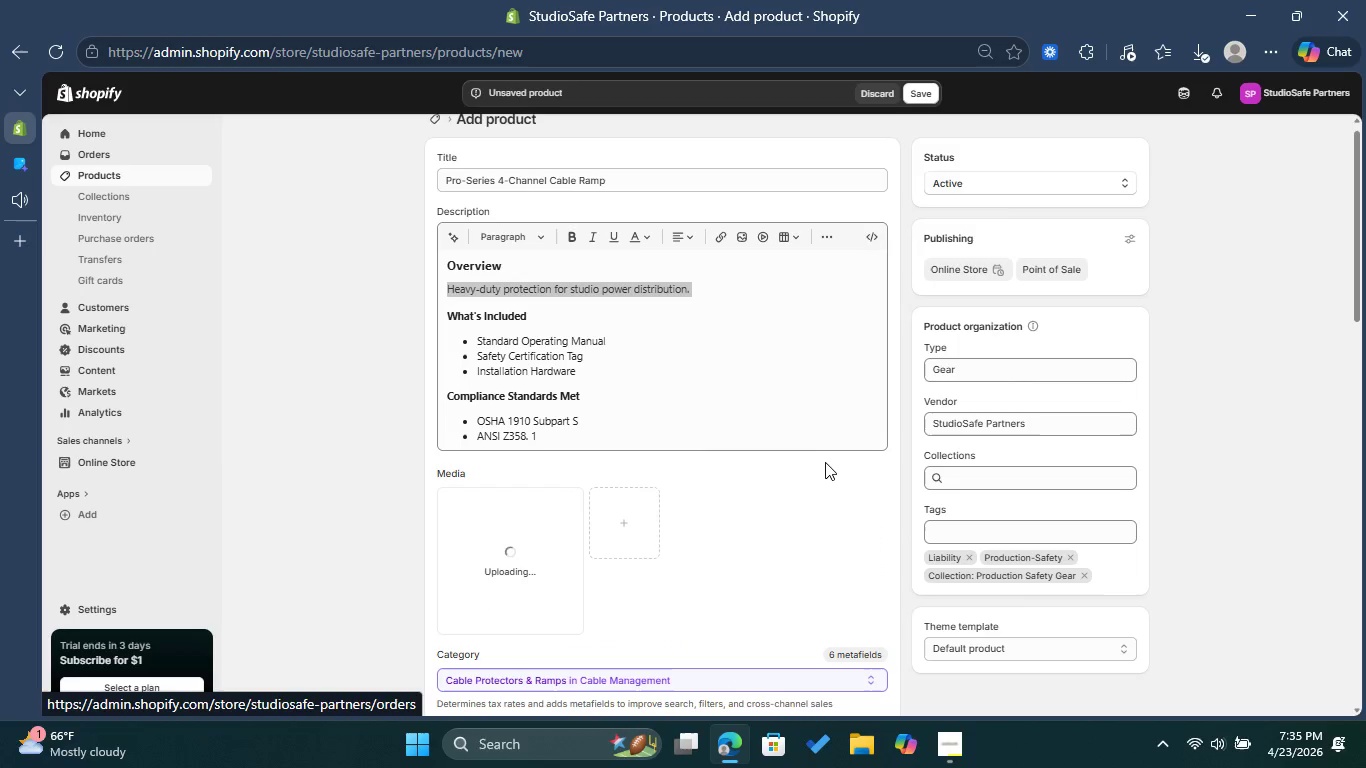 
left_click([533, 519])
 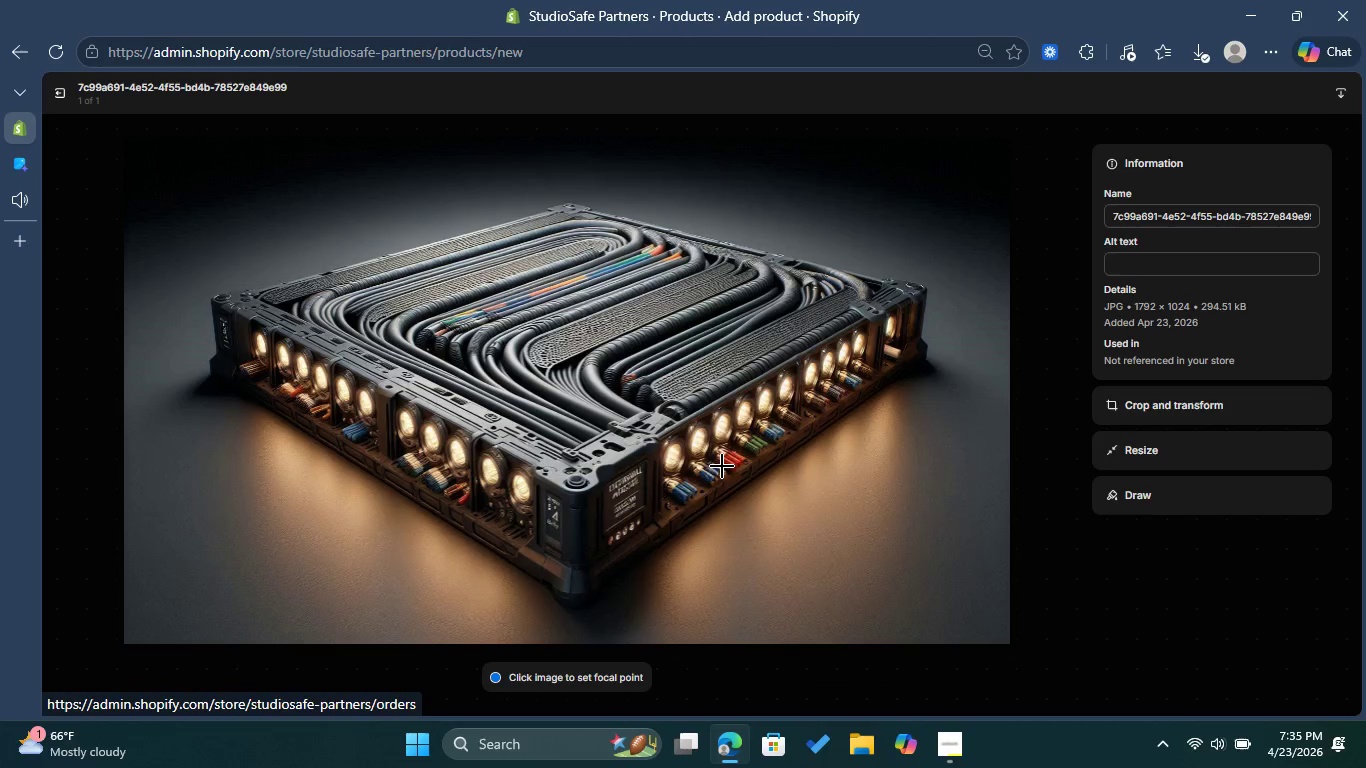 
left_click([1139, 253])
 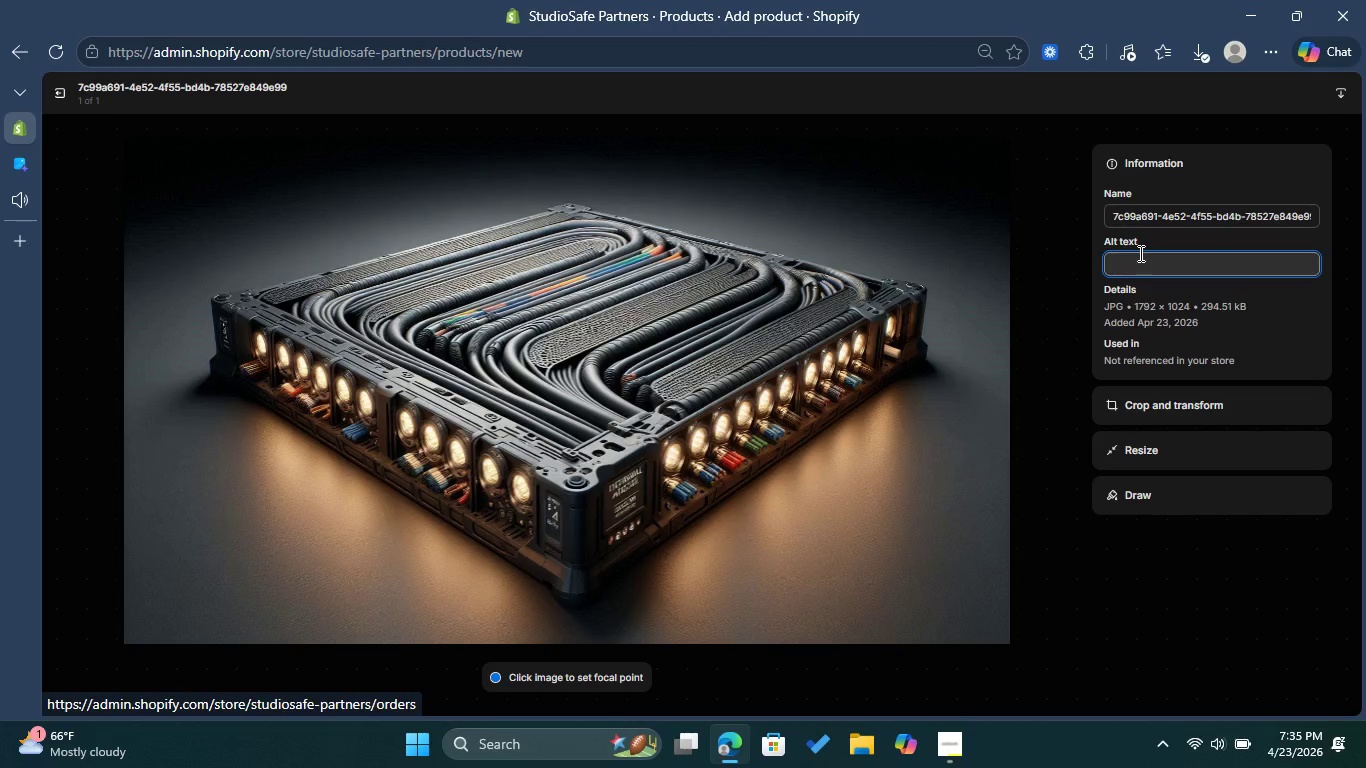 
key(Control+V)
 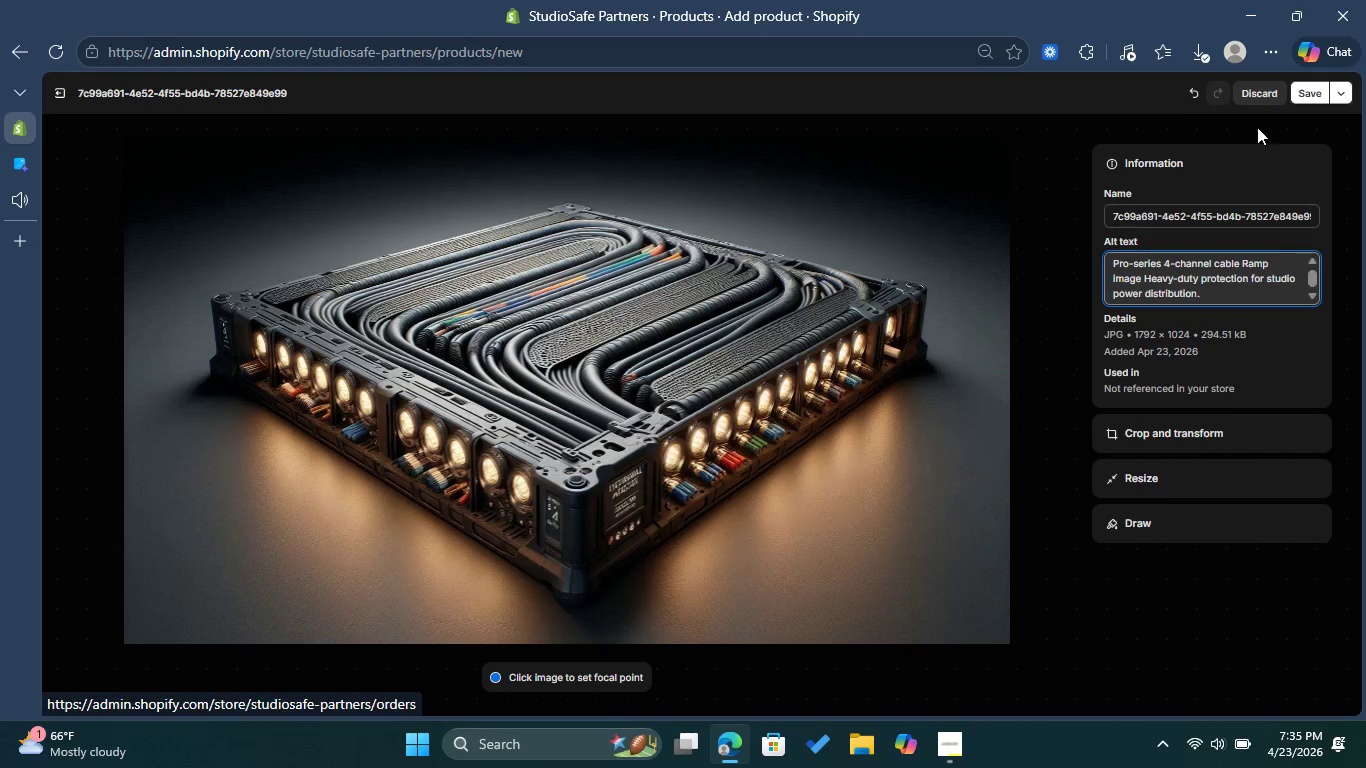 
left_click([1304, 92])
 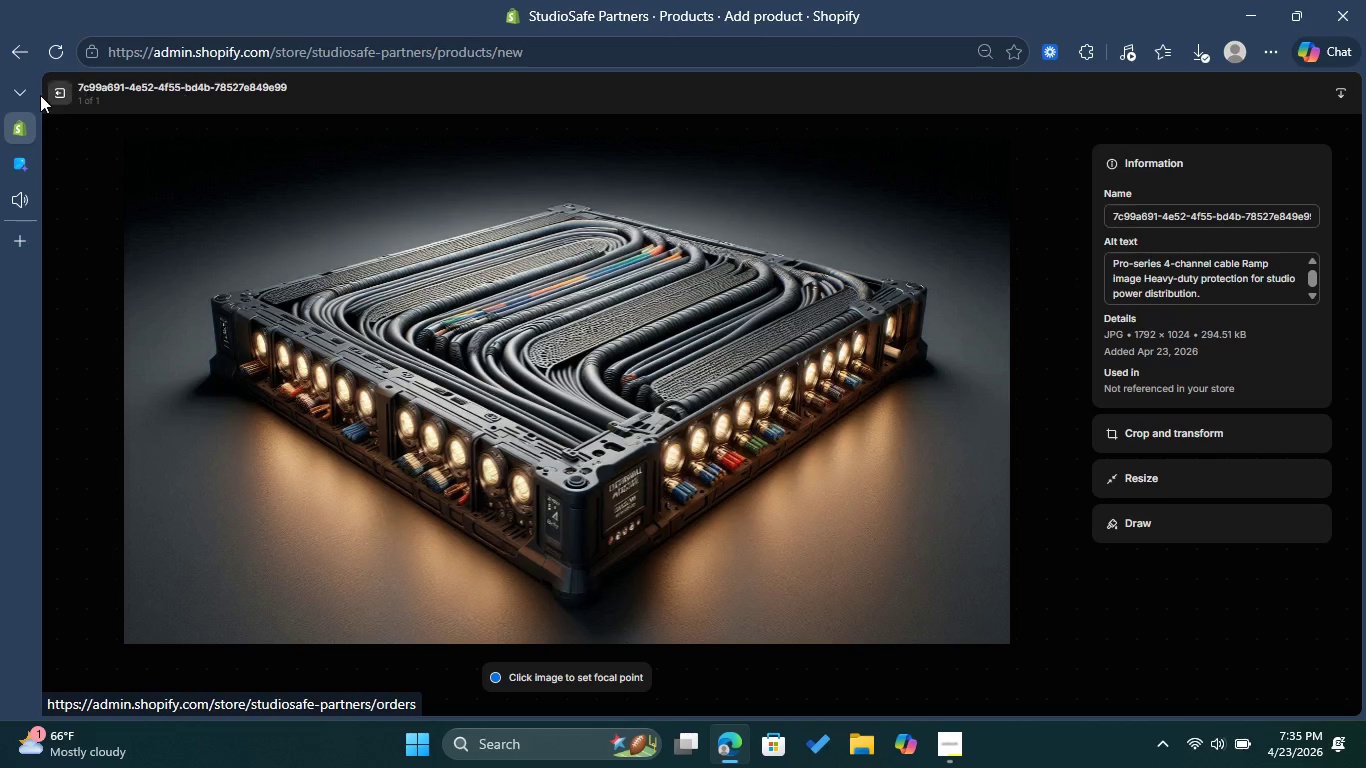 
left_click([58, 92])
 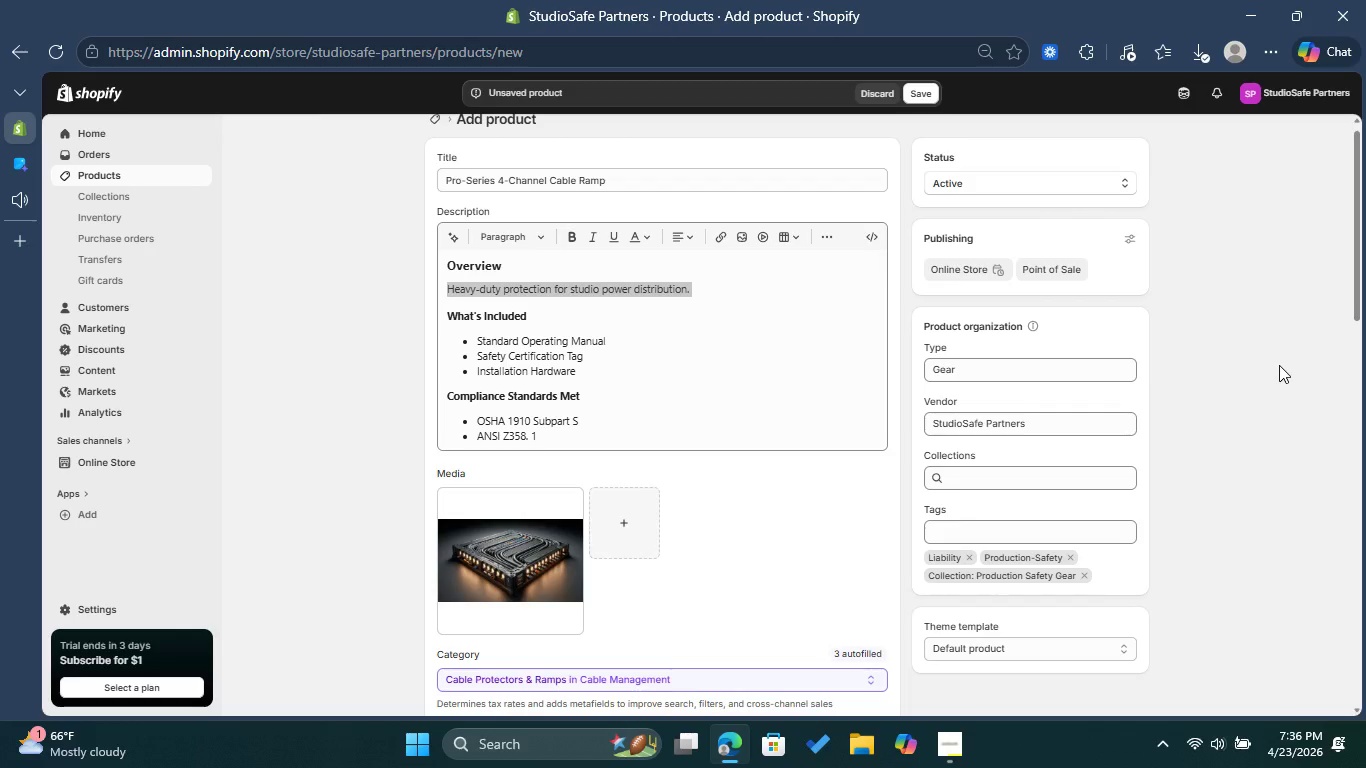 
scroll: coordinate [1255, 378], scroll_direction: down, amount: 14.0
 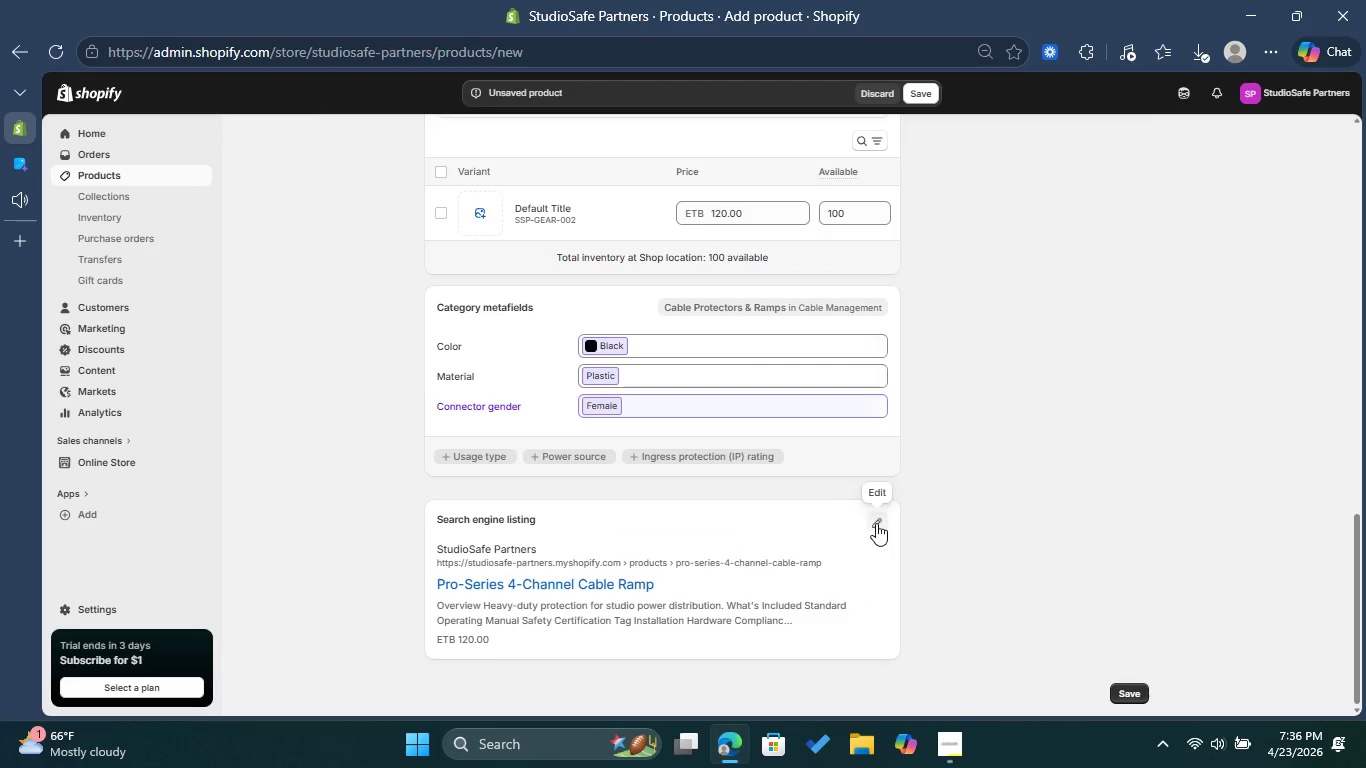 
left_click([876, 523])
 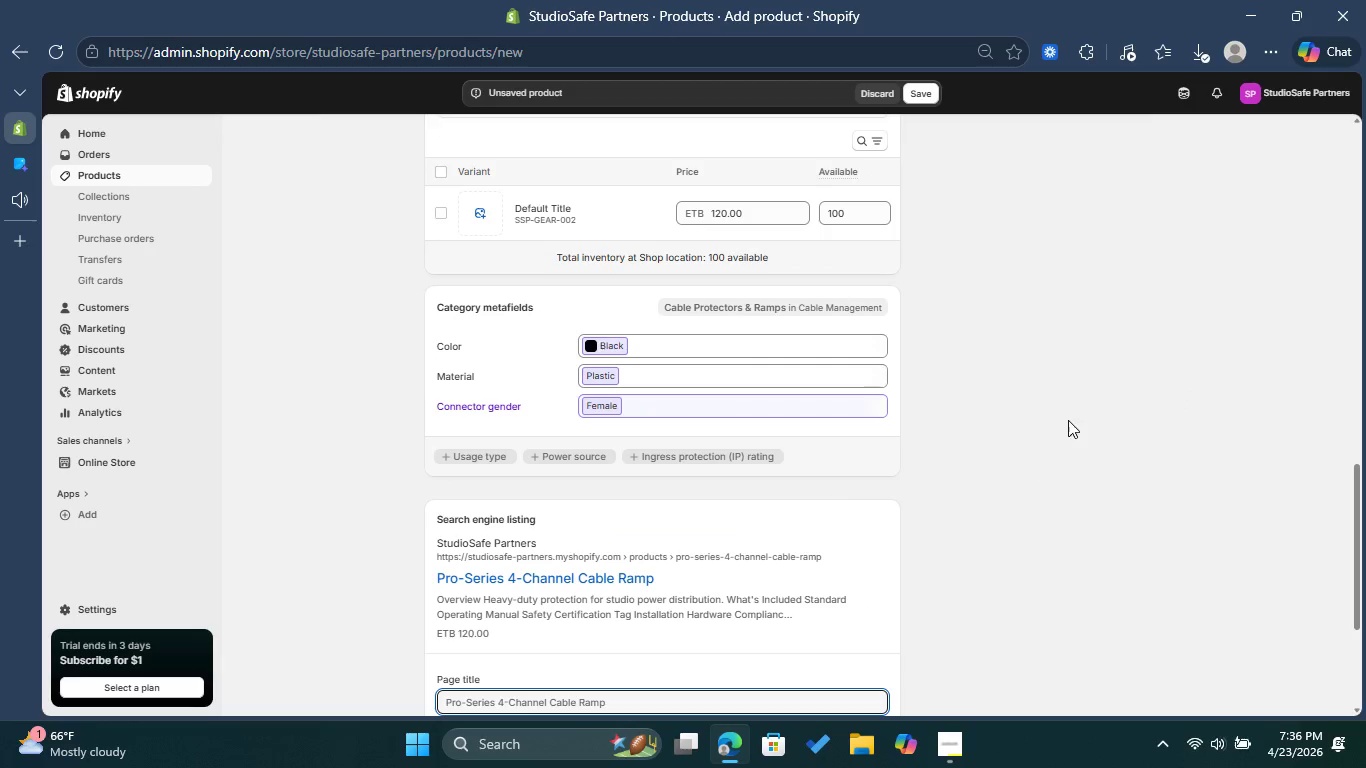 
scroll: coordinate [1068, 419], scroll_direction: down, amount: 3.0
 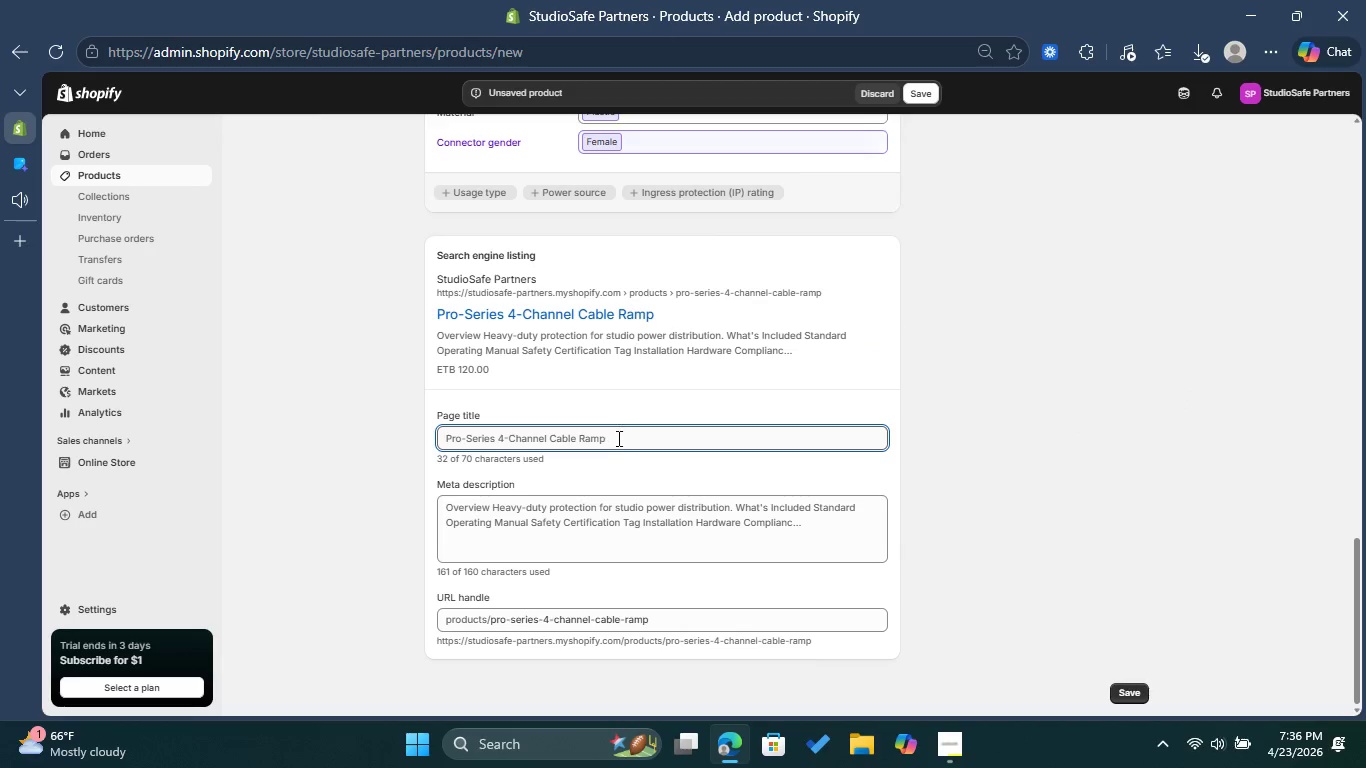 
left_click([617, 437])
 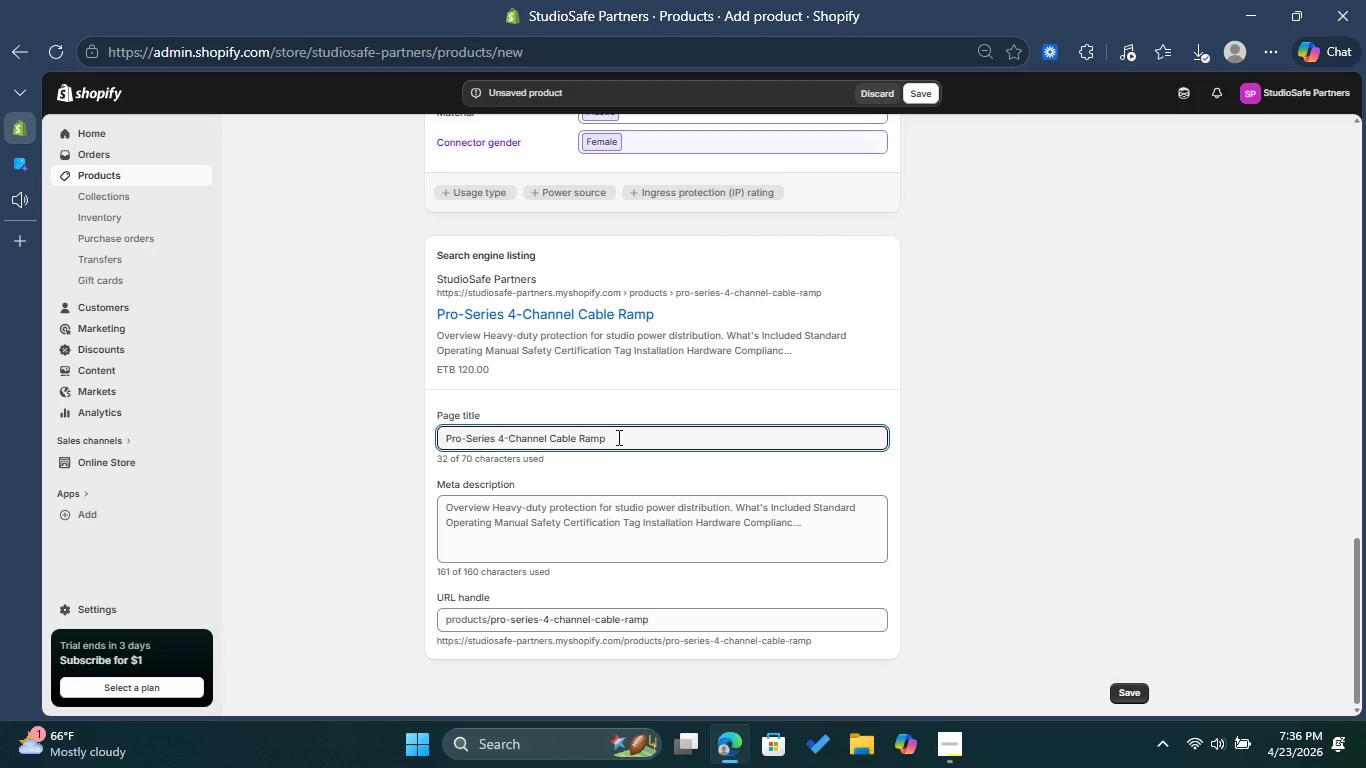 
type(| StudioSafe Production gear)
key(Backspace)
key(Backspace)
key(Backspace)
key(Backspace)
type(Gear)
 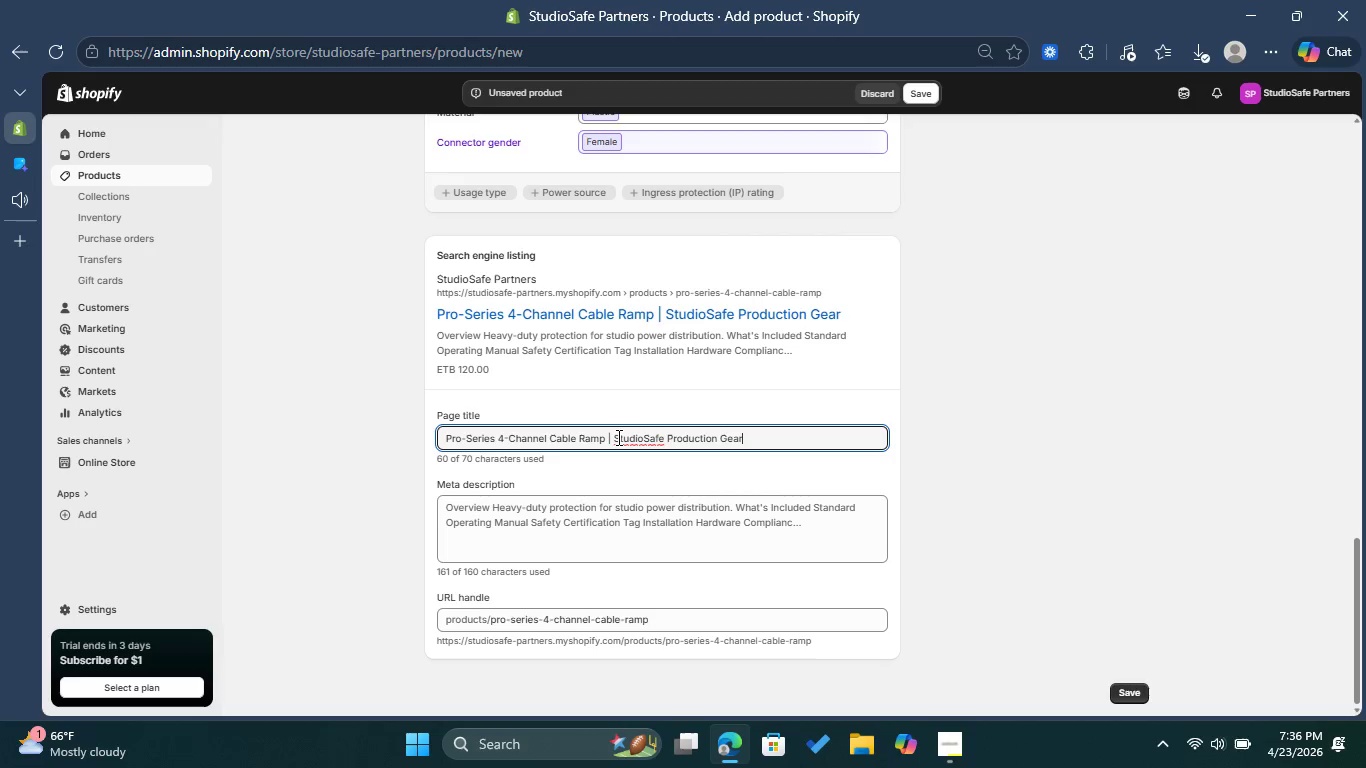 
left_click([1043, 442])
 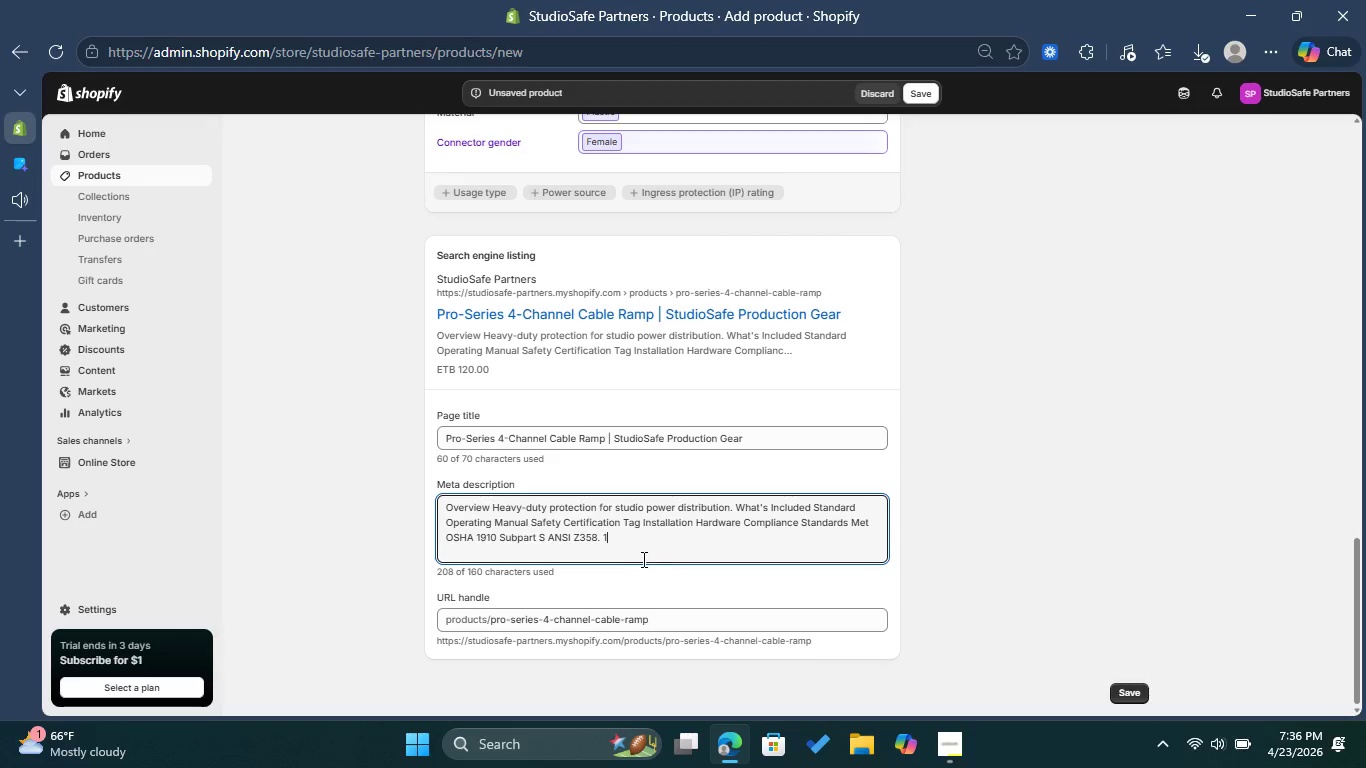 
wait(6.05)
 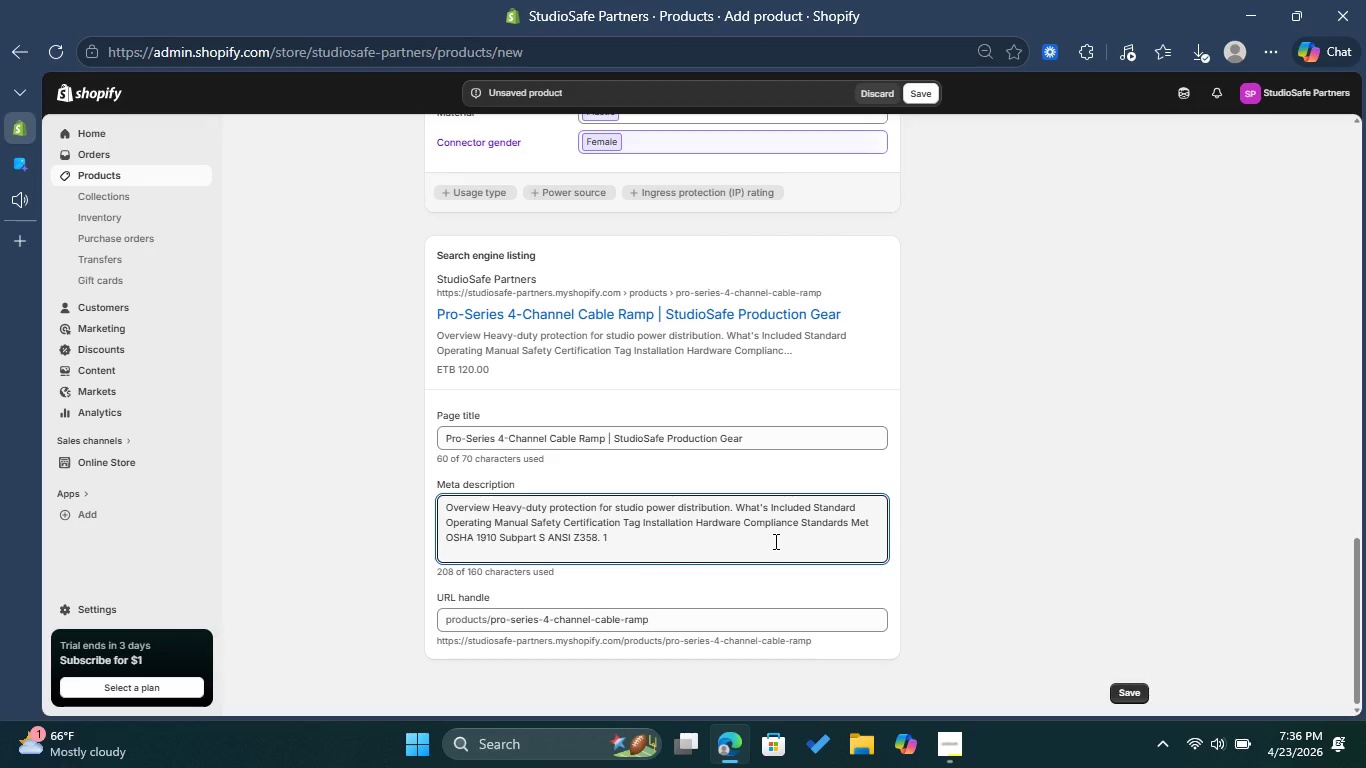 
left_click_drag(start_coordinate=[641, 552], to_coordinate=[429, 502])
 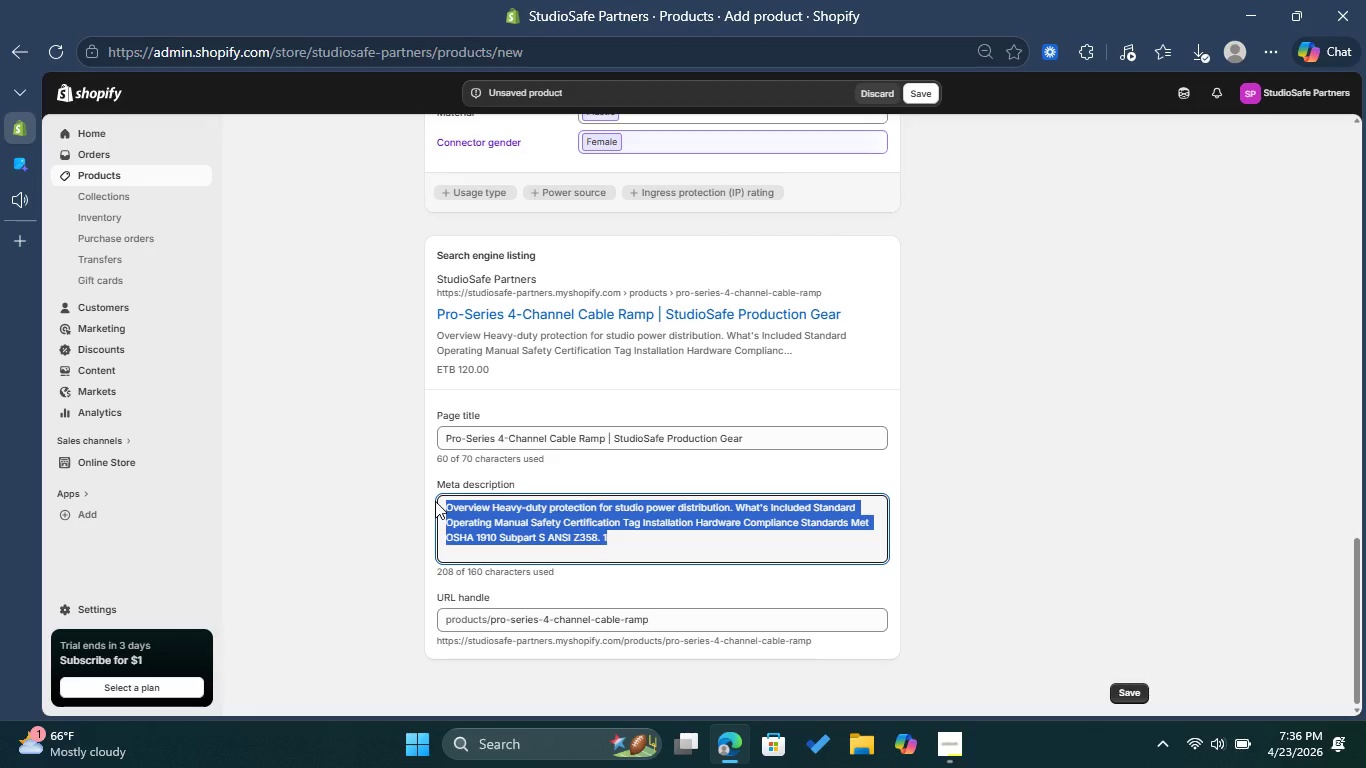 
key(Backspace)
 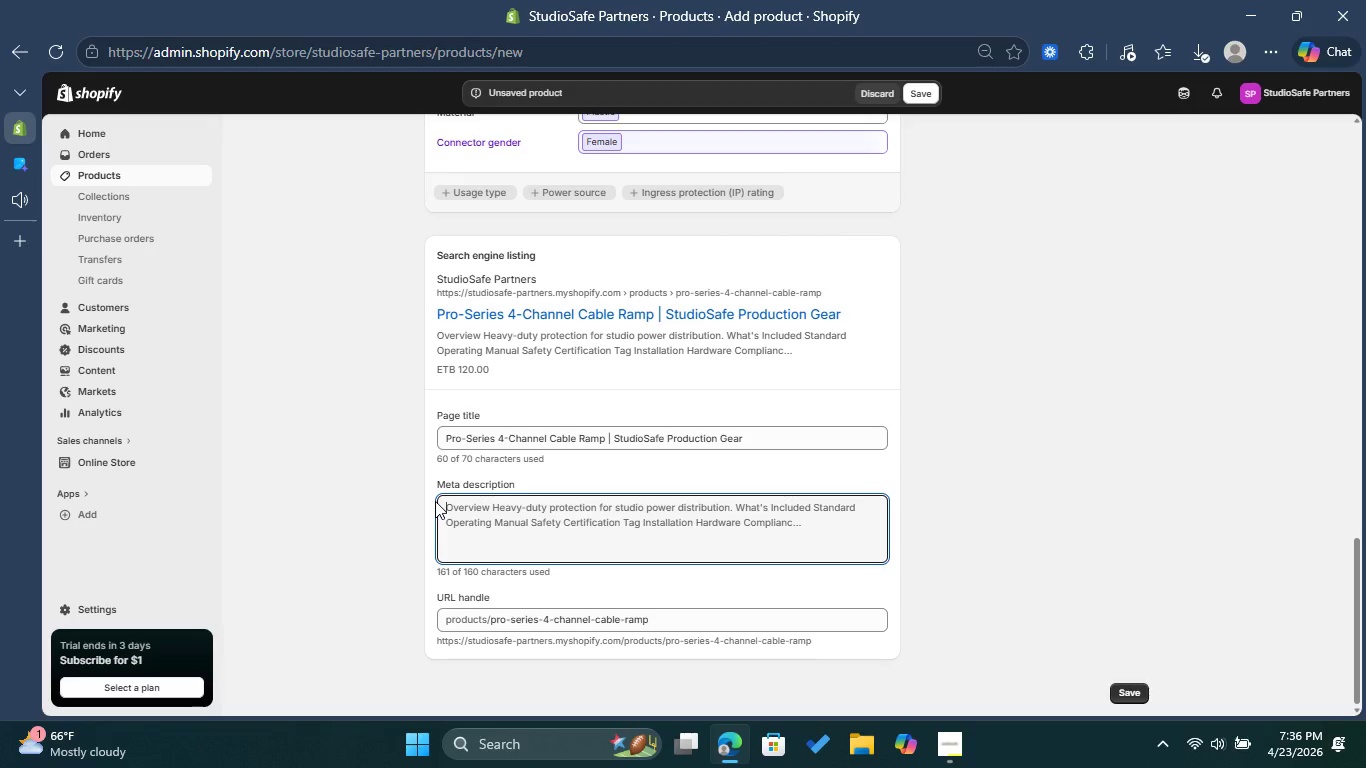 
wait(11.48)
 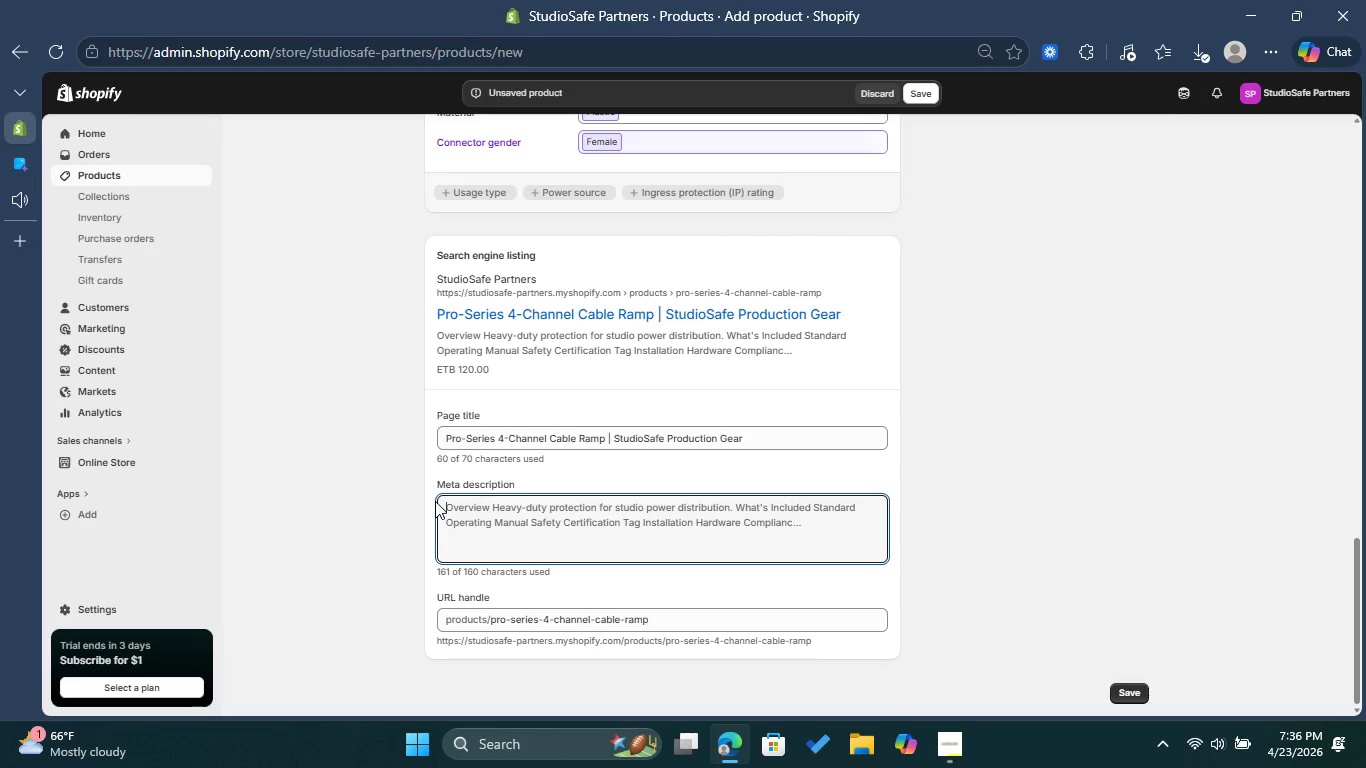 
type(Proff)
key(Backspace)
type(essional pro-series 4-channe; )
key(Backspace)
key(Backspace)
type(l cable ramo)
key(Backspace)
type(p fro)
key(Backspace)
key(Backspace)
type(p)
key(Backspace)
type(or film and photo studios )
key(Backspace)
type(. Ensure OSHA compliance and production liability )
 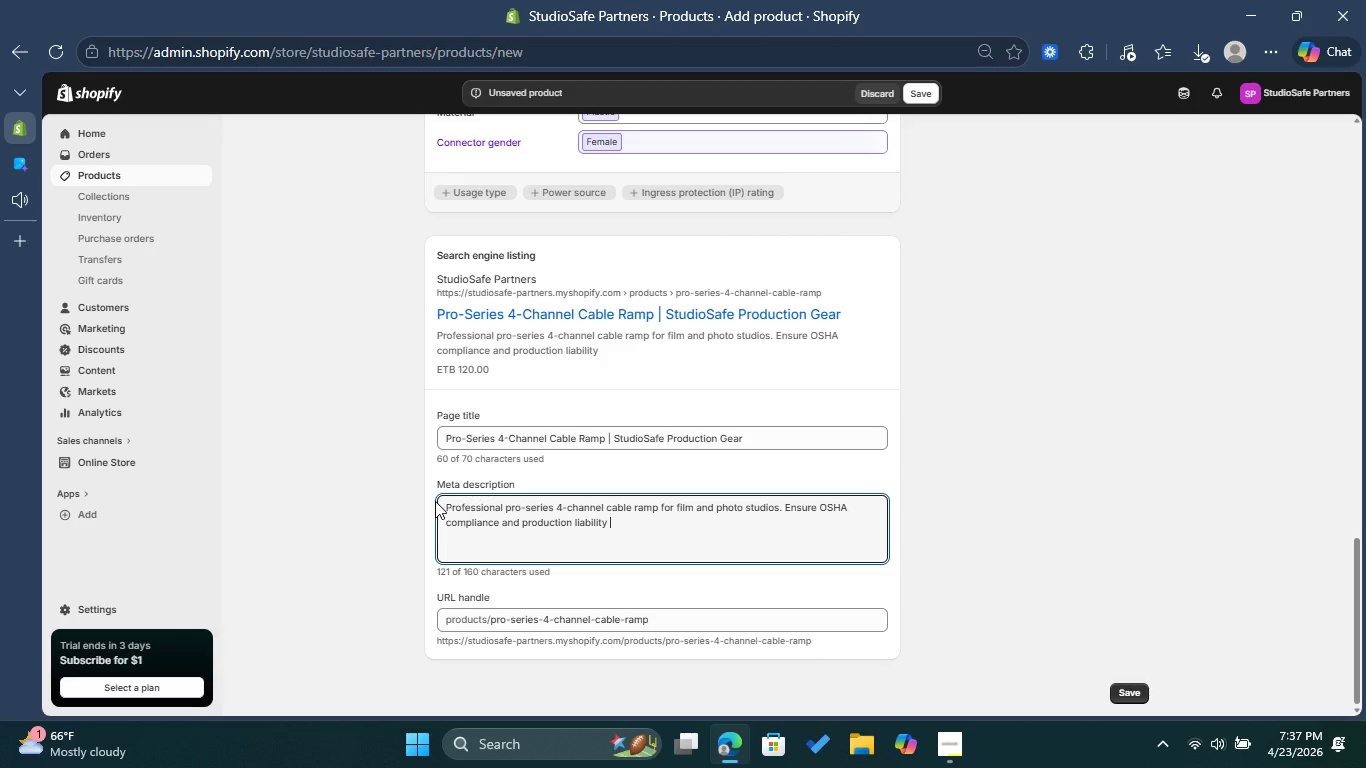 
wait(12.08)
 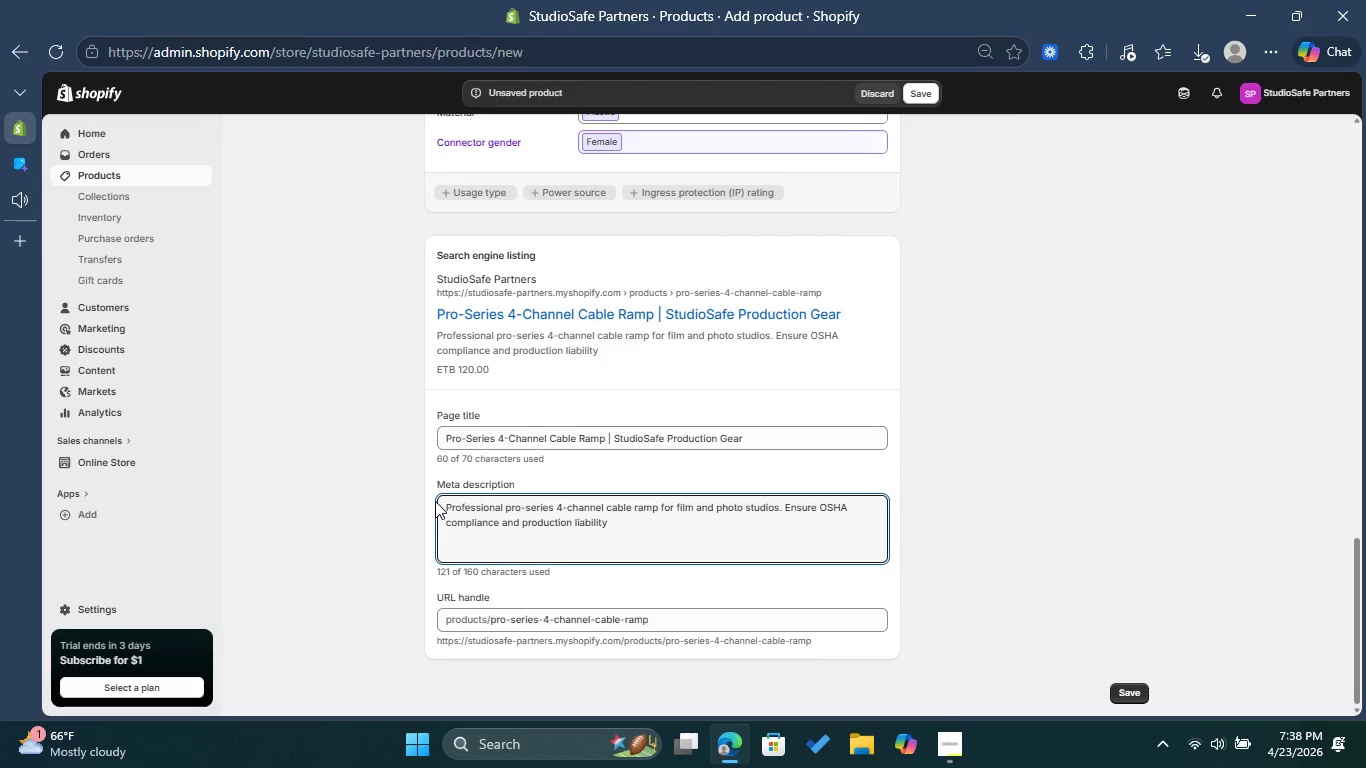 
type(protection.)
 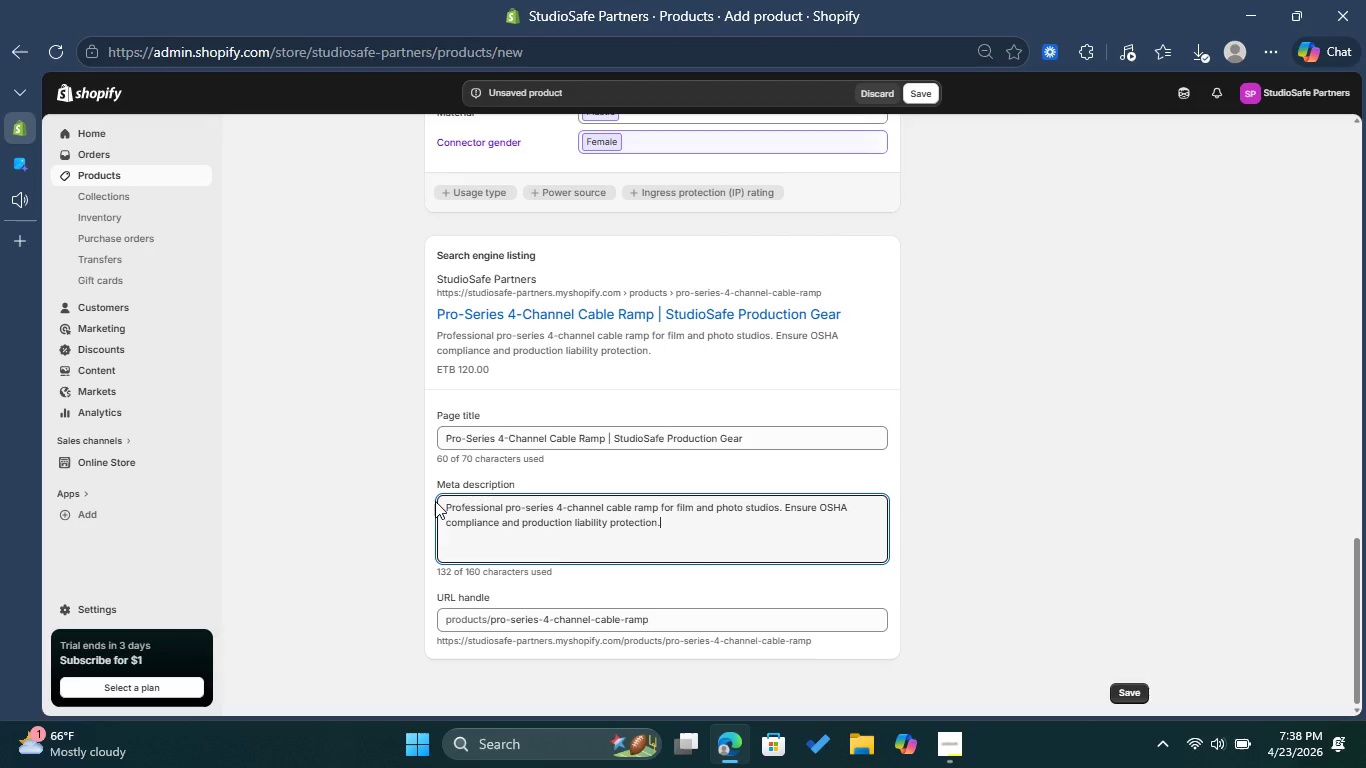 
wait(11.77)
 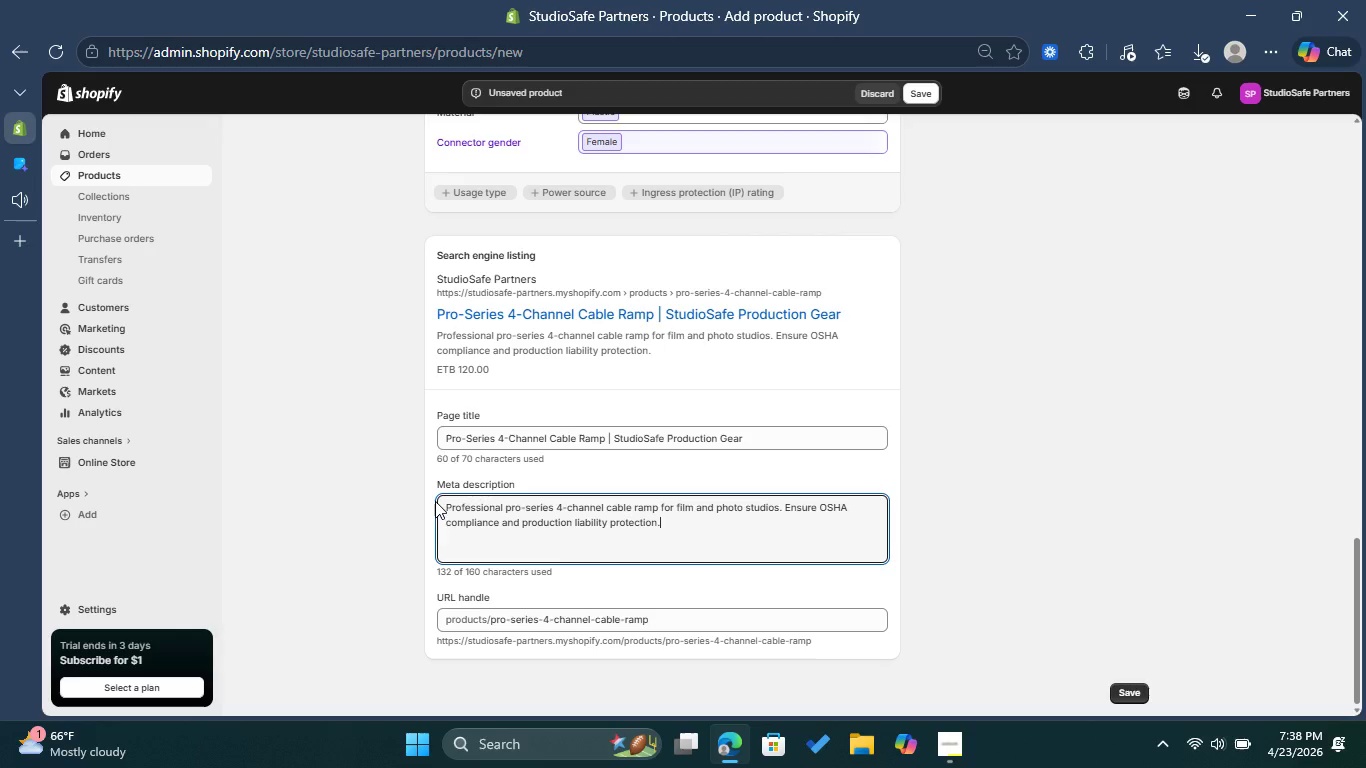 
left_click([1138, 696])
 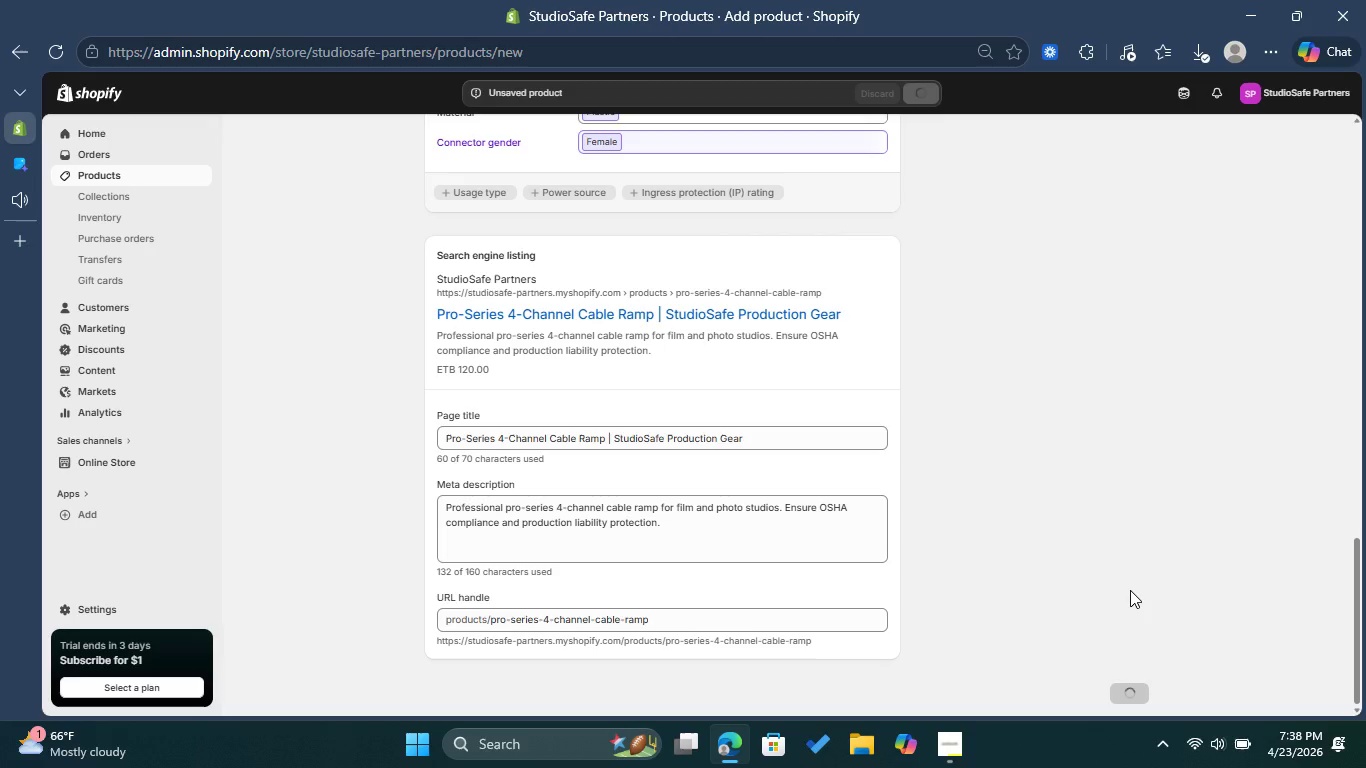 
scroll: coordinate [1129, 589], scroll_direction: up, amount: 21.0
 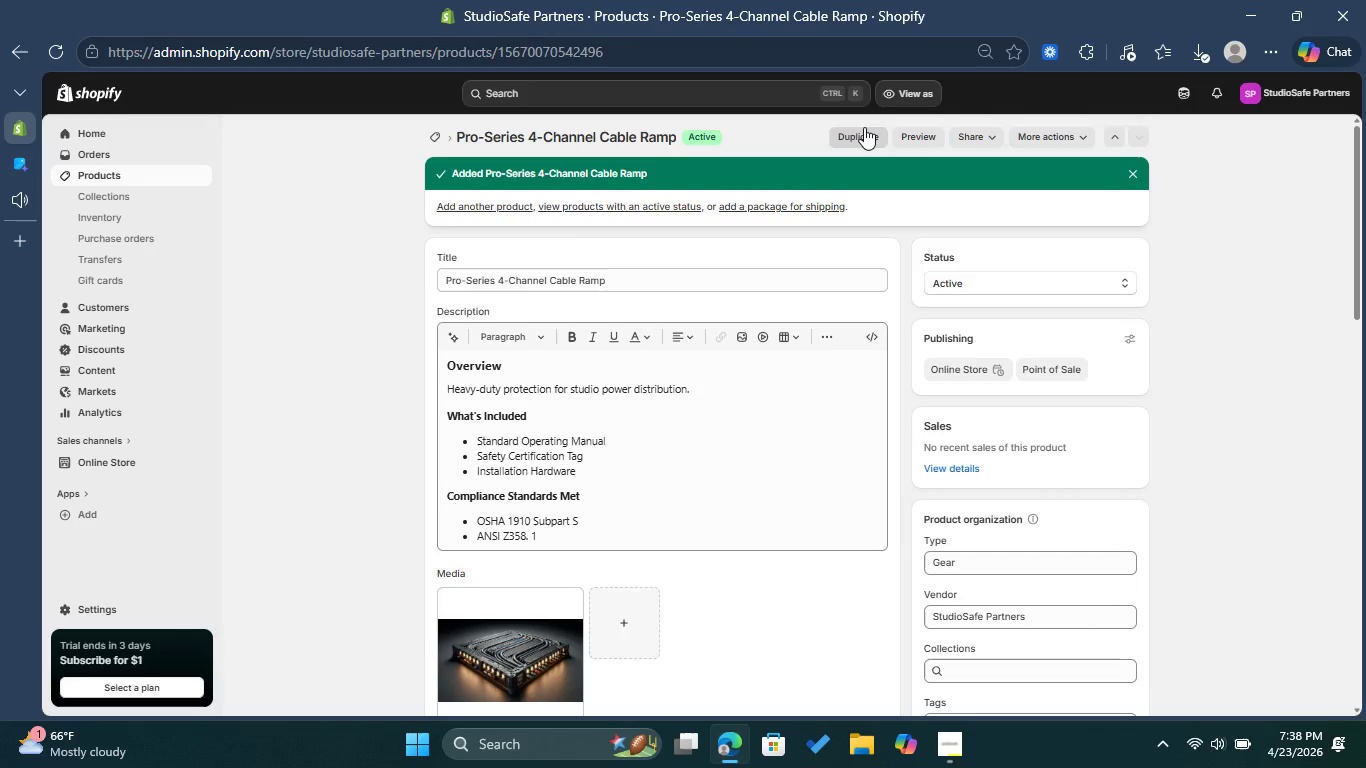 
wait(23.71)
 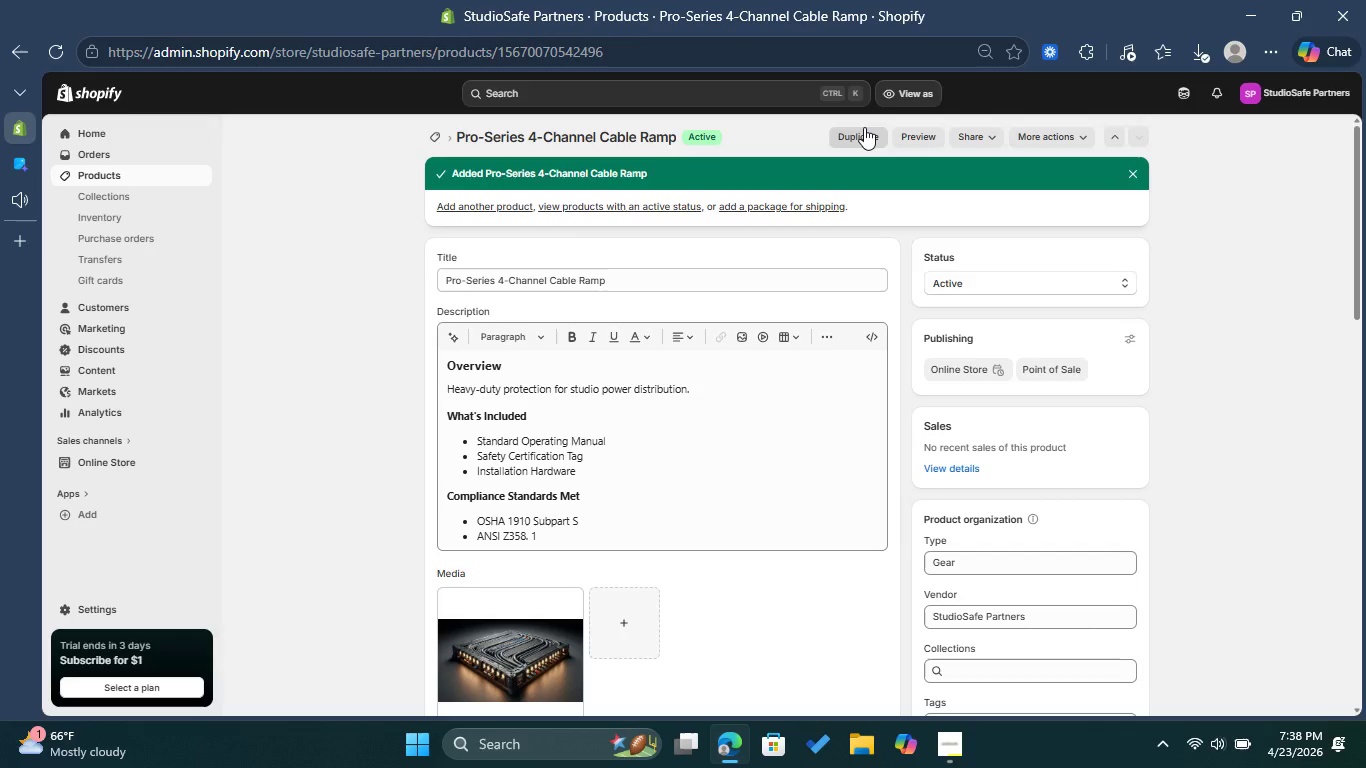 
left_click([870, 137])
 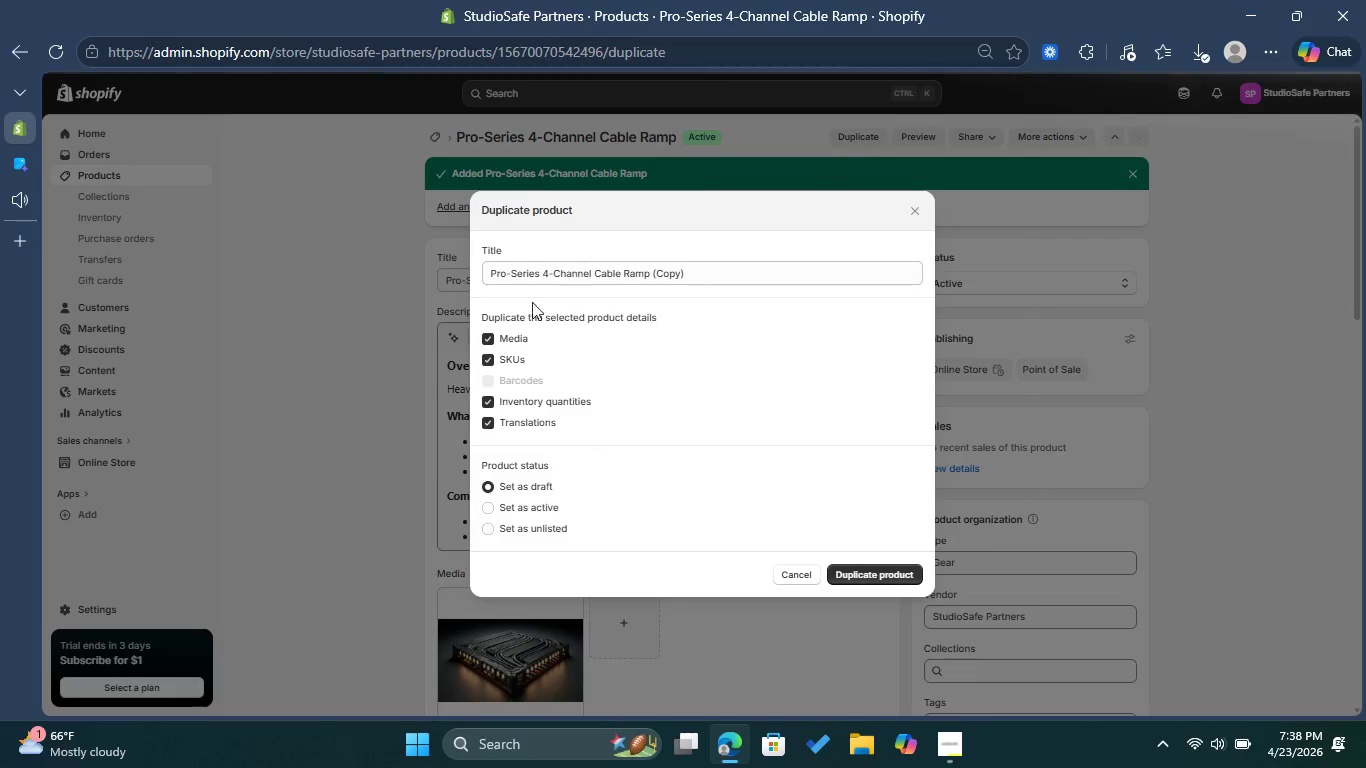 
left_click([486, 334])
 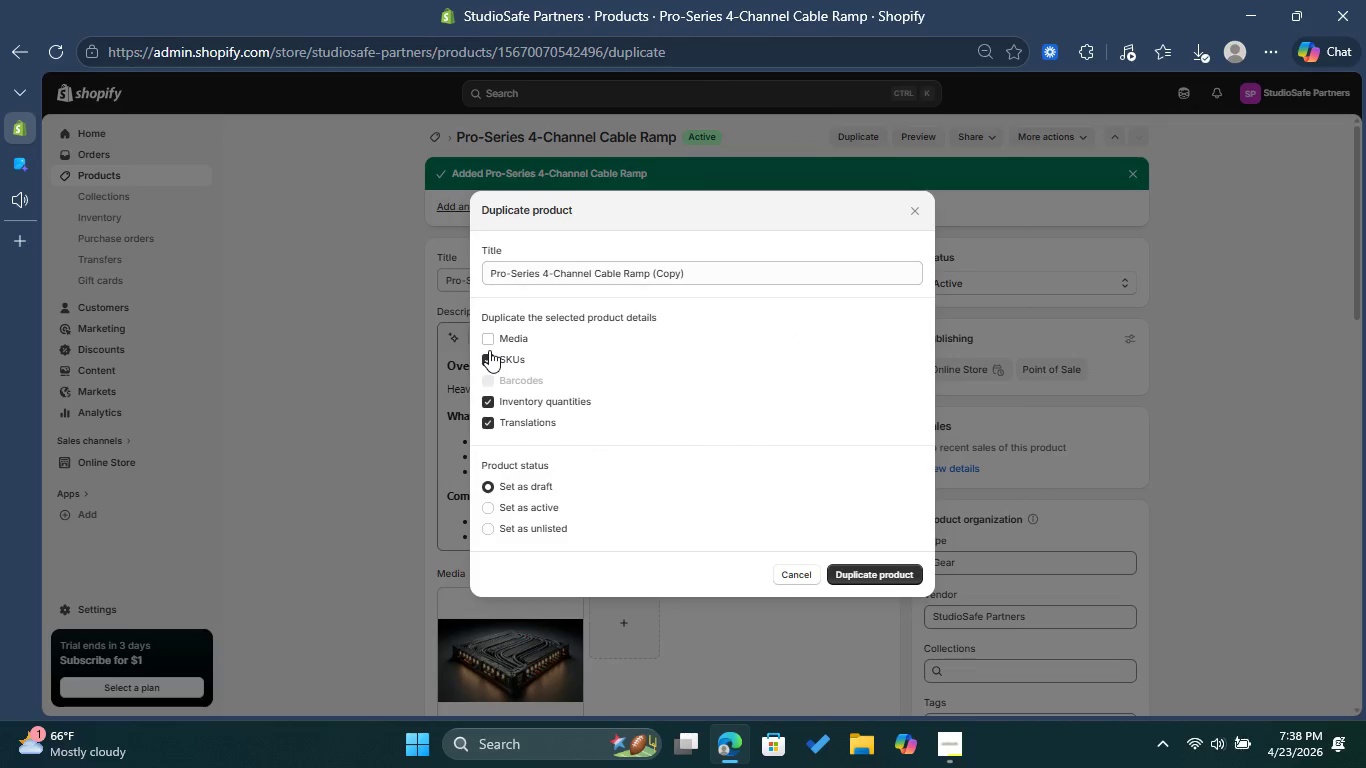 
left_click([489, 350])
 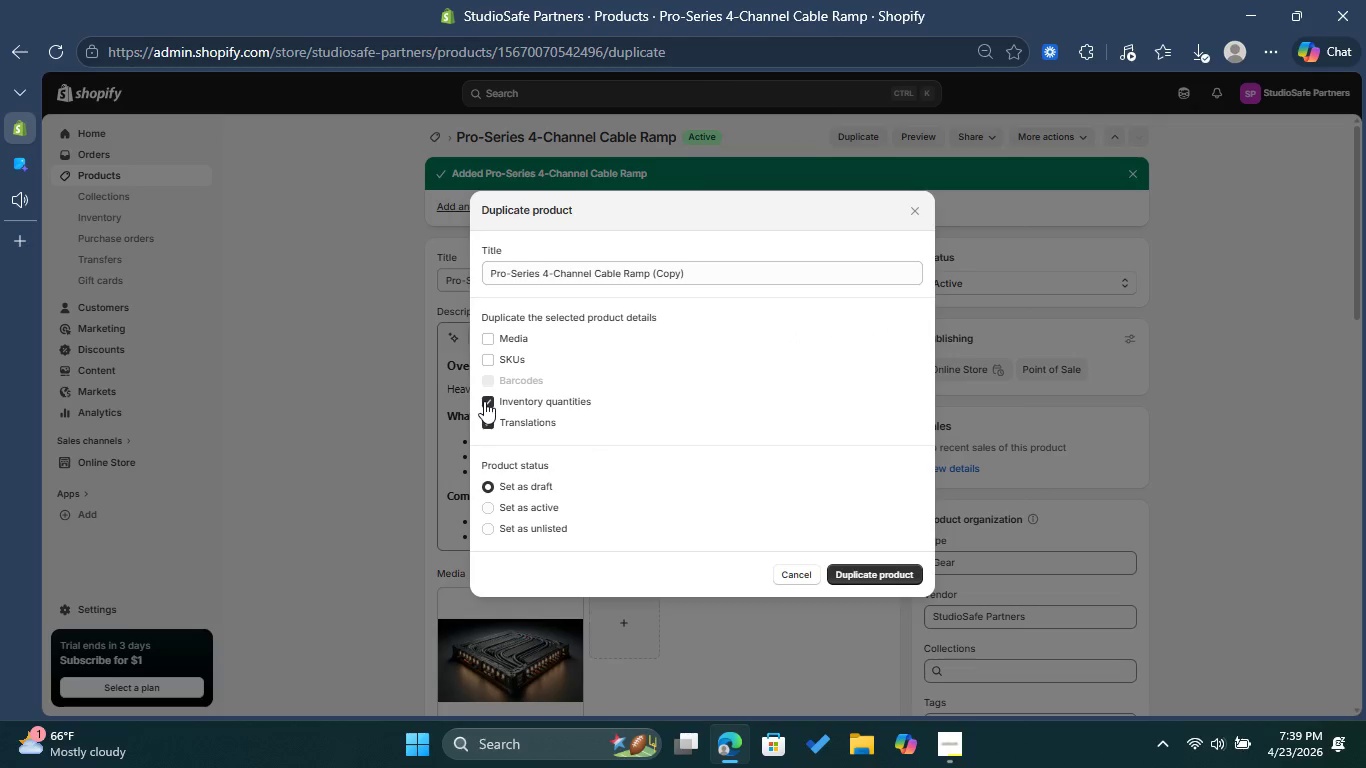 
left_click([487, 401])
 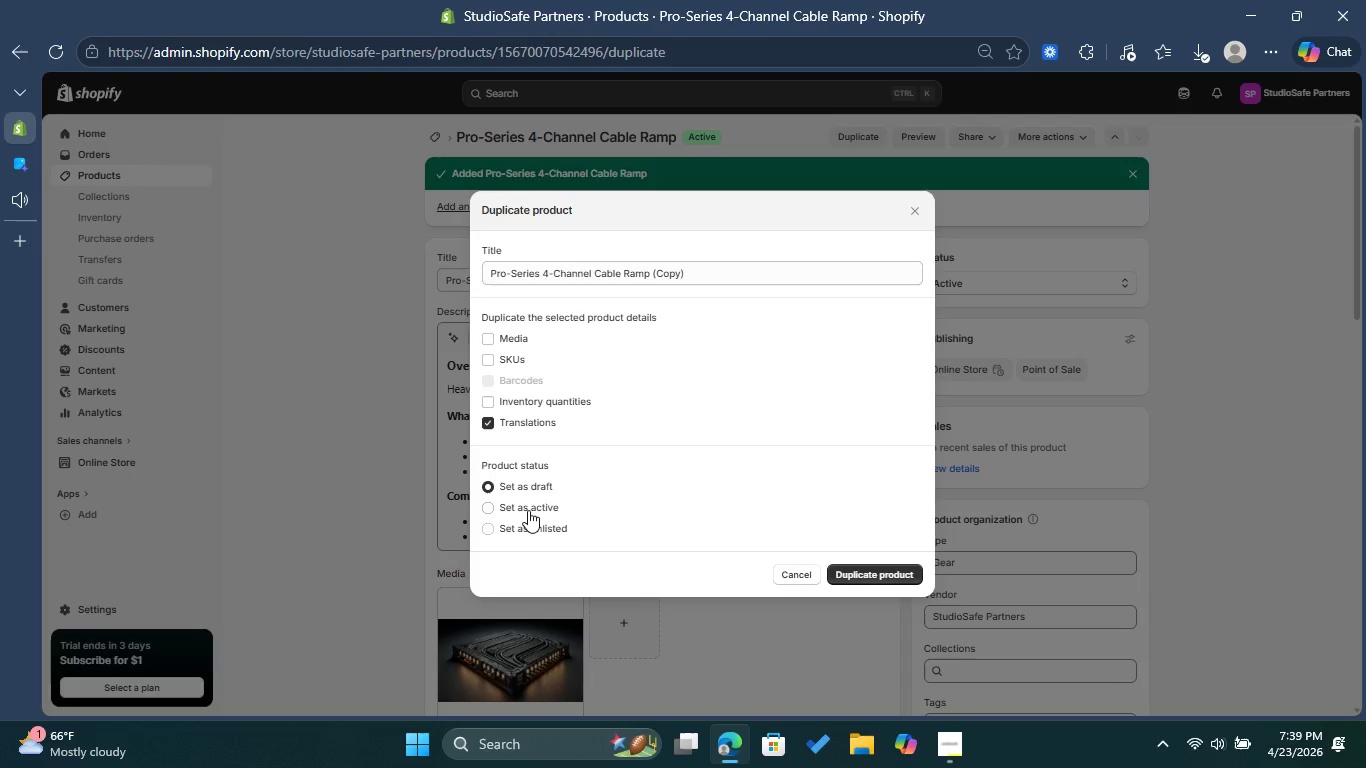 
wait(5.77)
 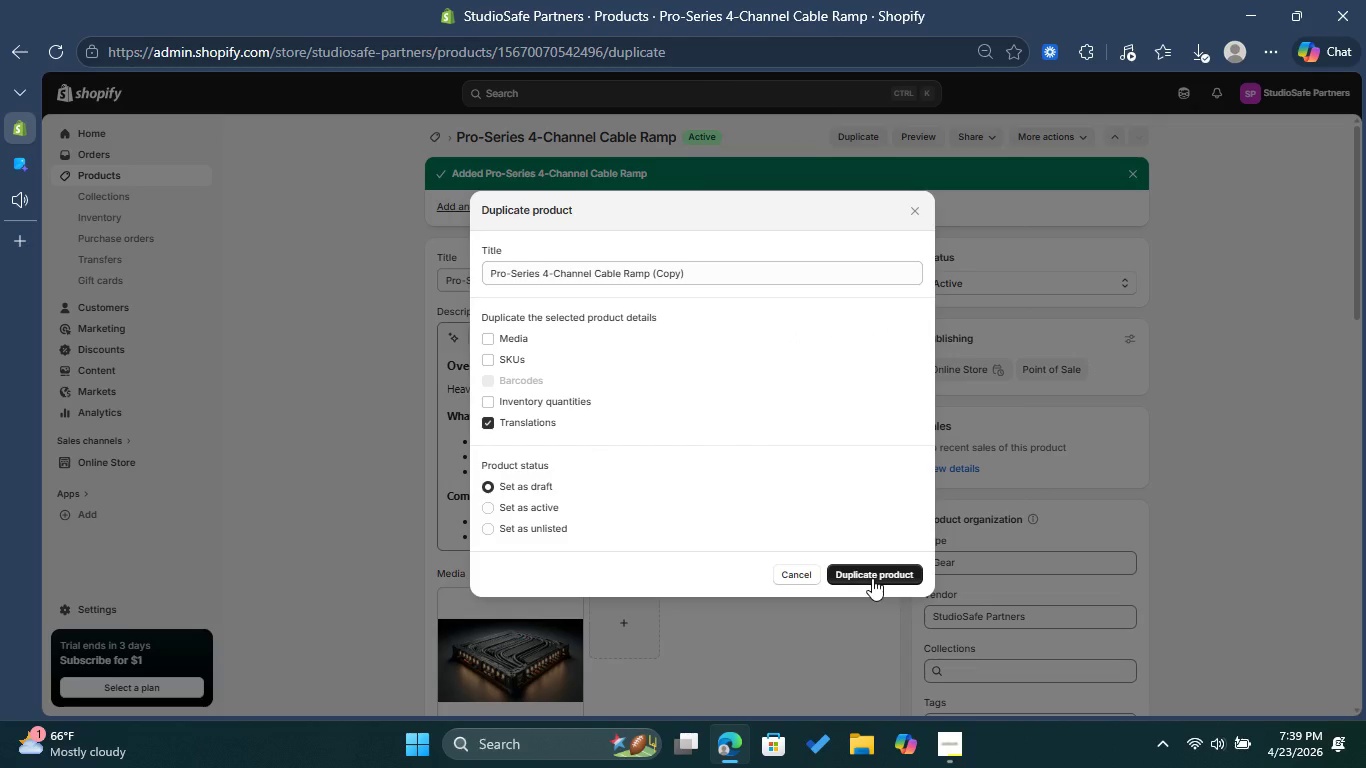 
left_click([896, 583])
 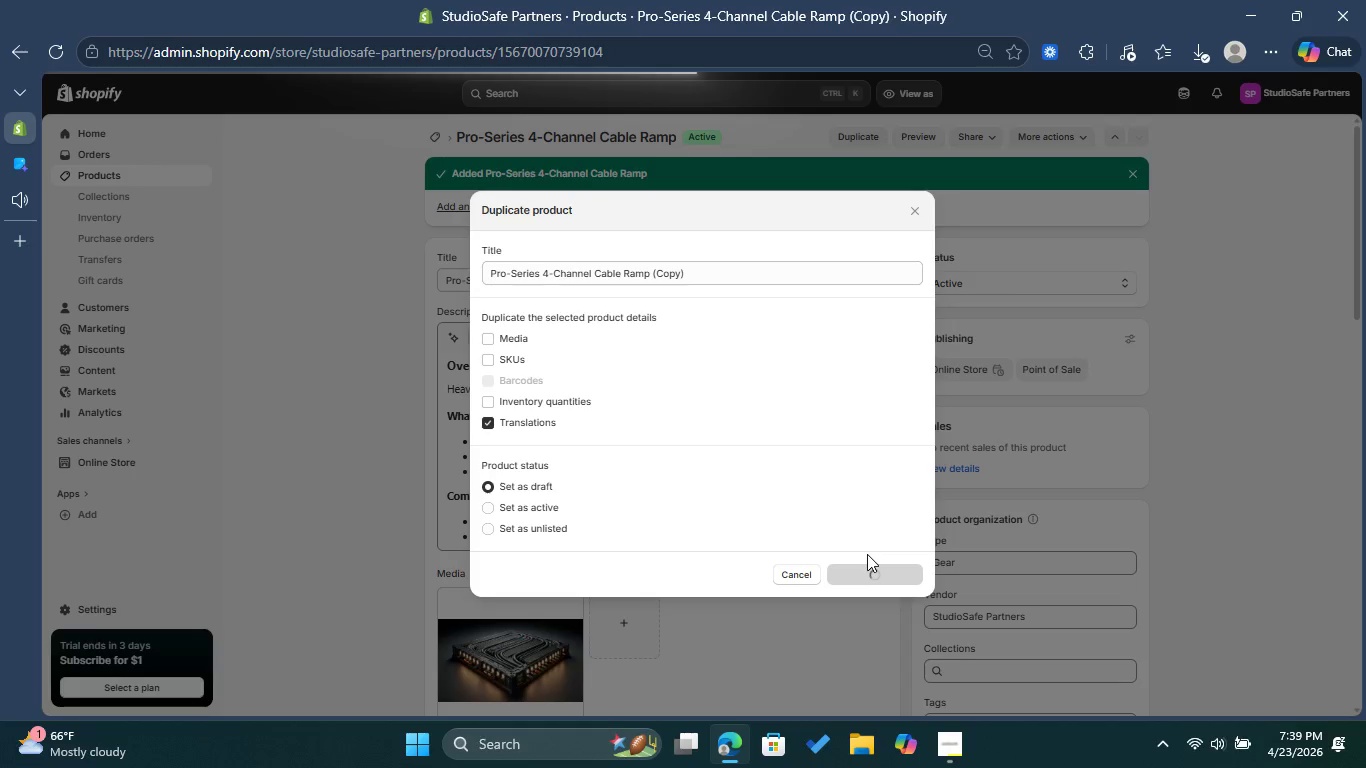 
wait(7.84)
 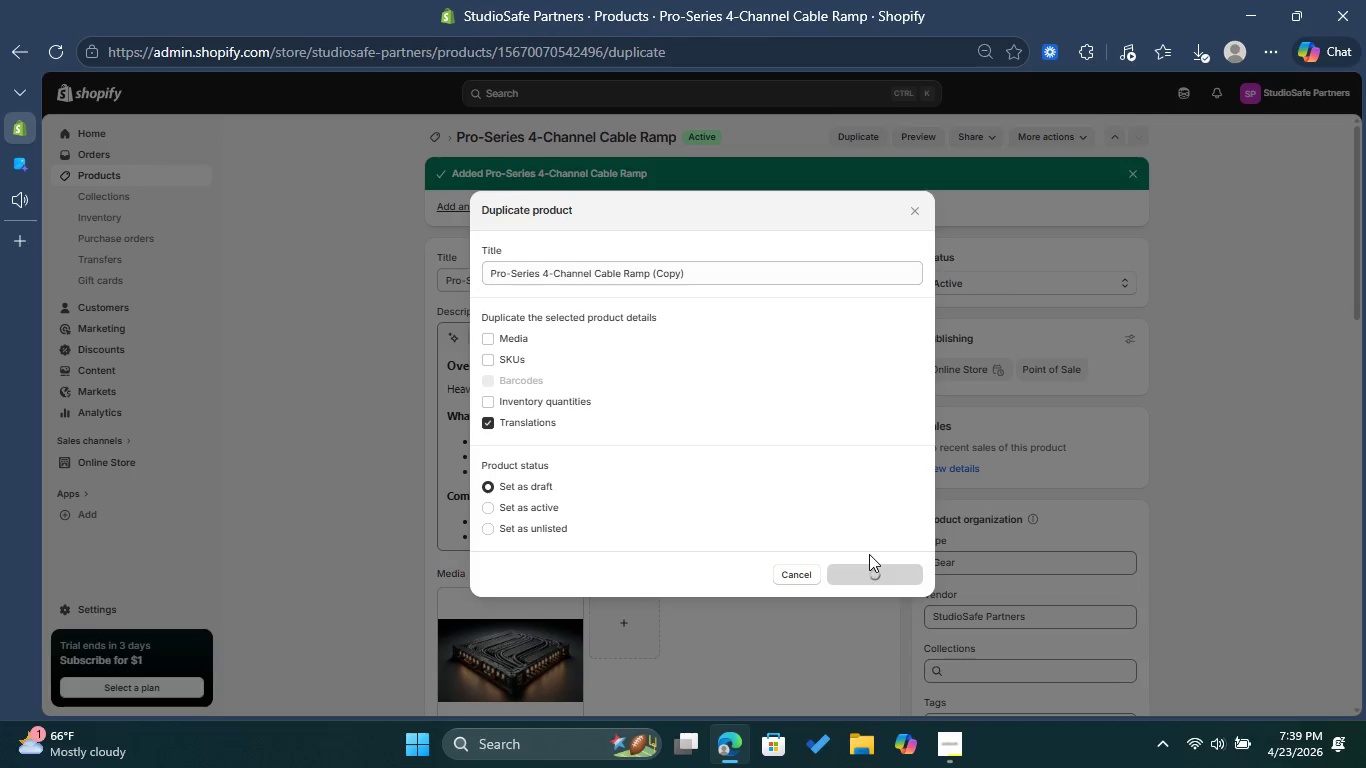 
left_click_drag(start_coordinate=[689, 203], to_coordinate=[440, 196])
 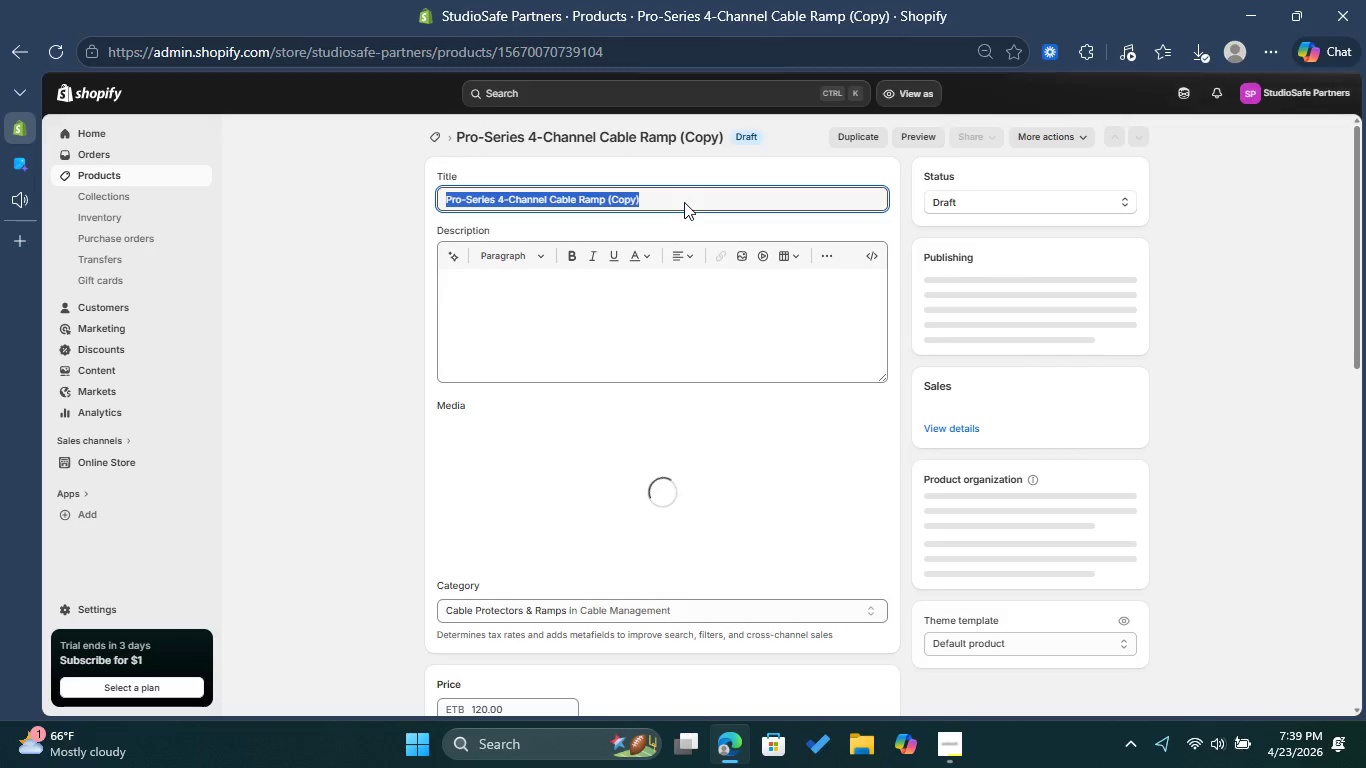 
left_click([684, 202])
 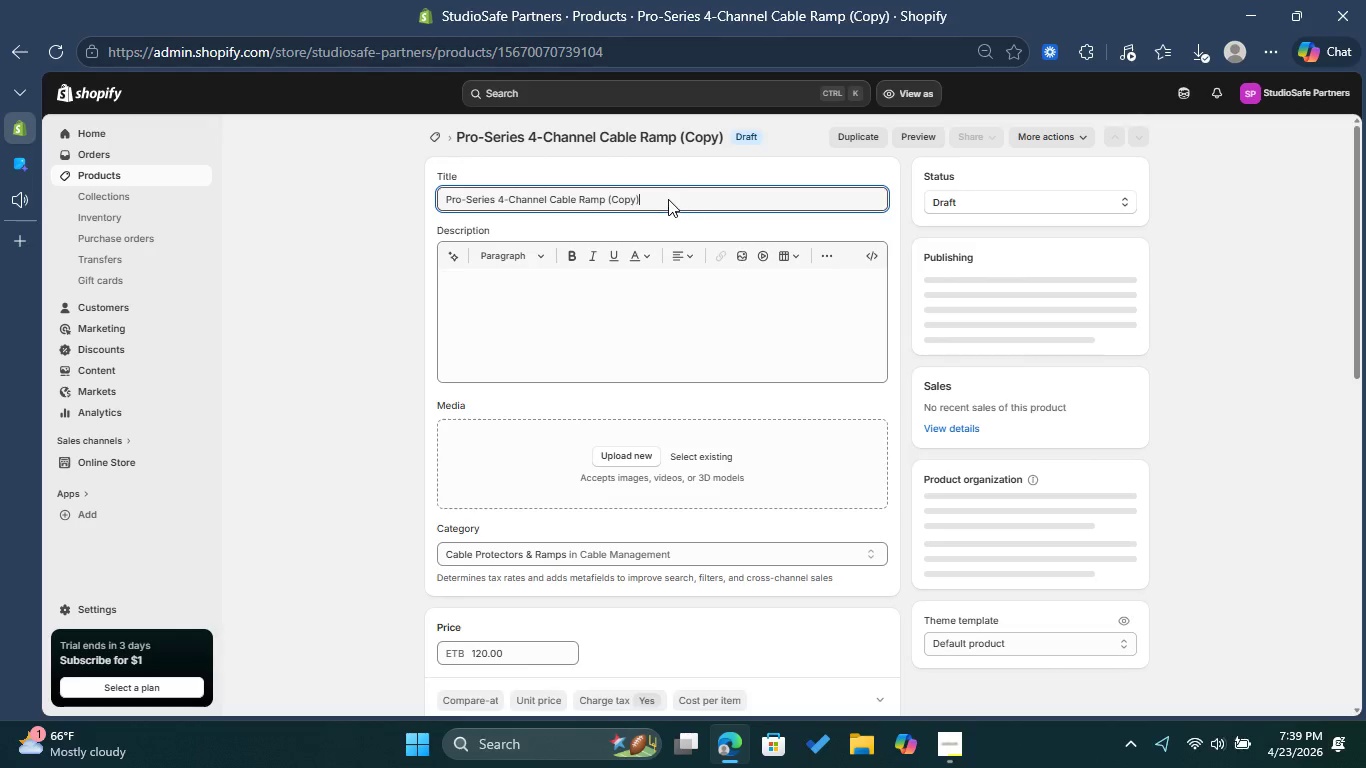 
left_click_drag(start_coordinate=[669, 199], to_coordinate=[384, 200])
 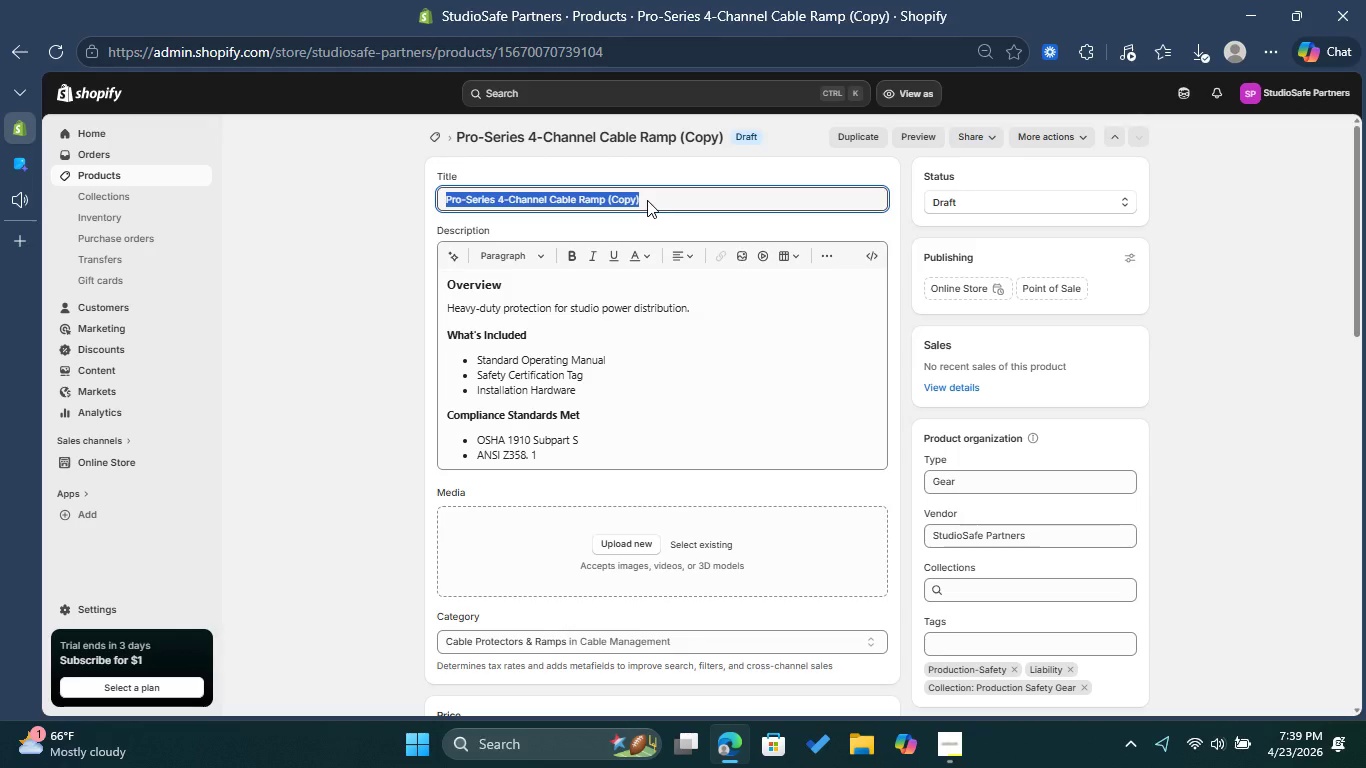 
key(Backspace)
type(Studio XL Emergency First Aid Station )
 